 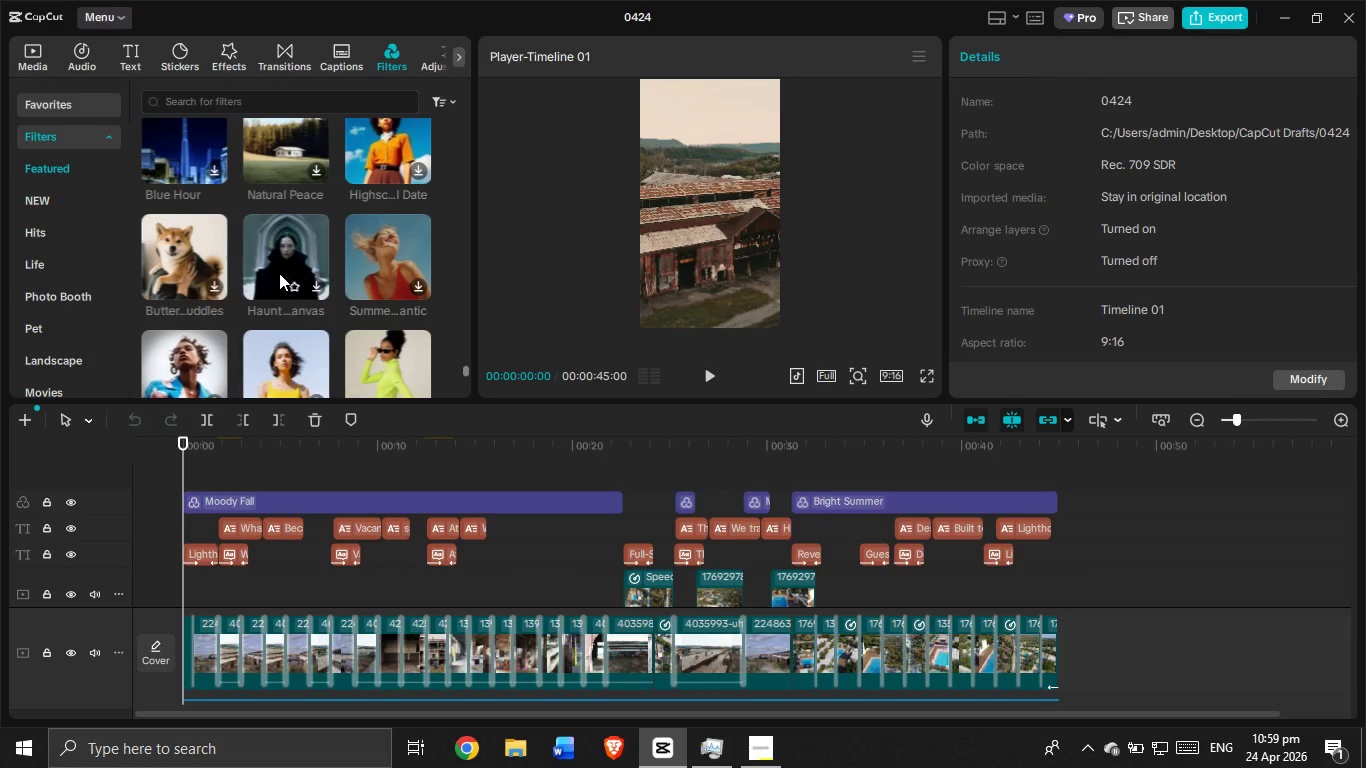 
scroll: coordinate [279, 273], scroll_direction: down, amount: 1.0
 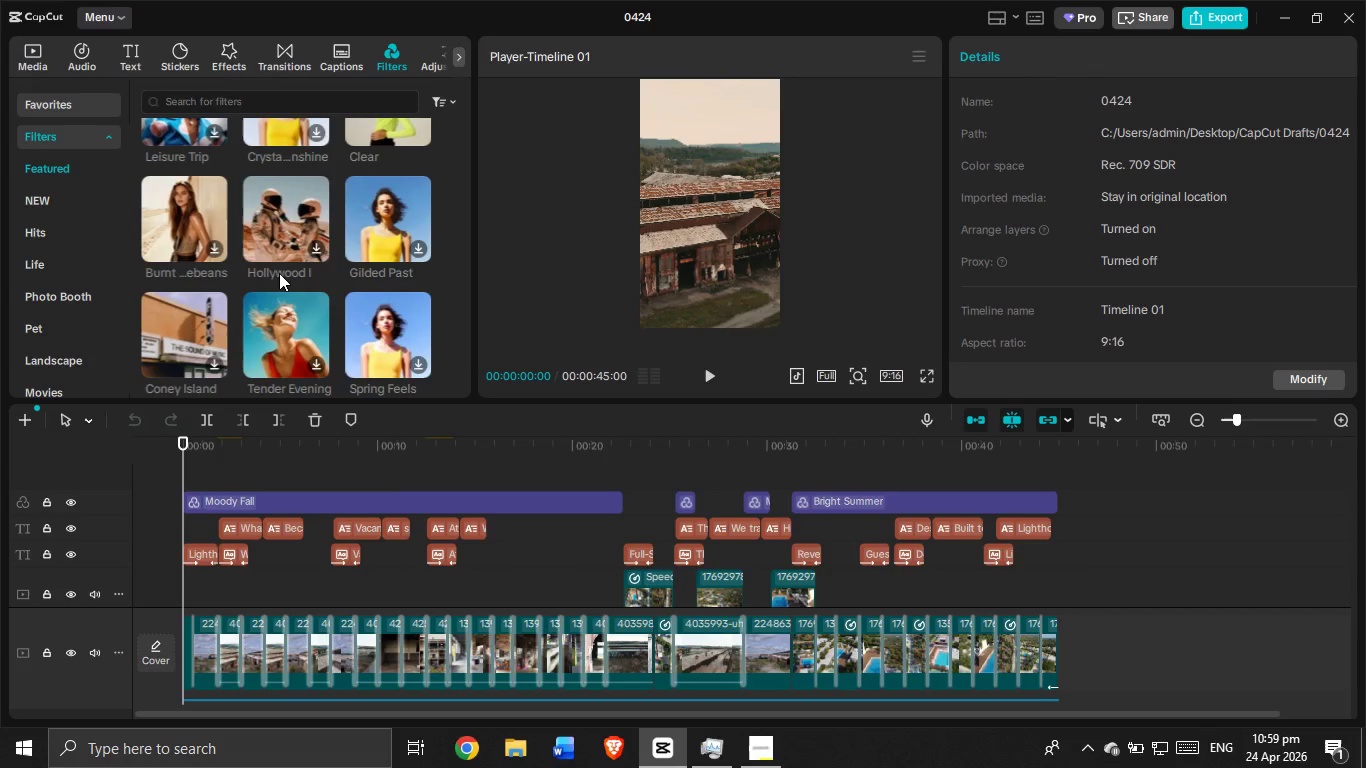 
wait(6.0)
 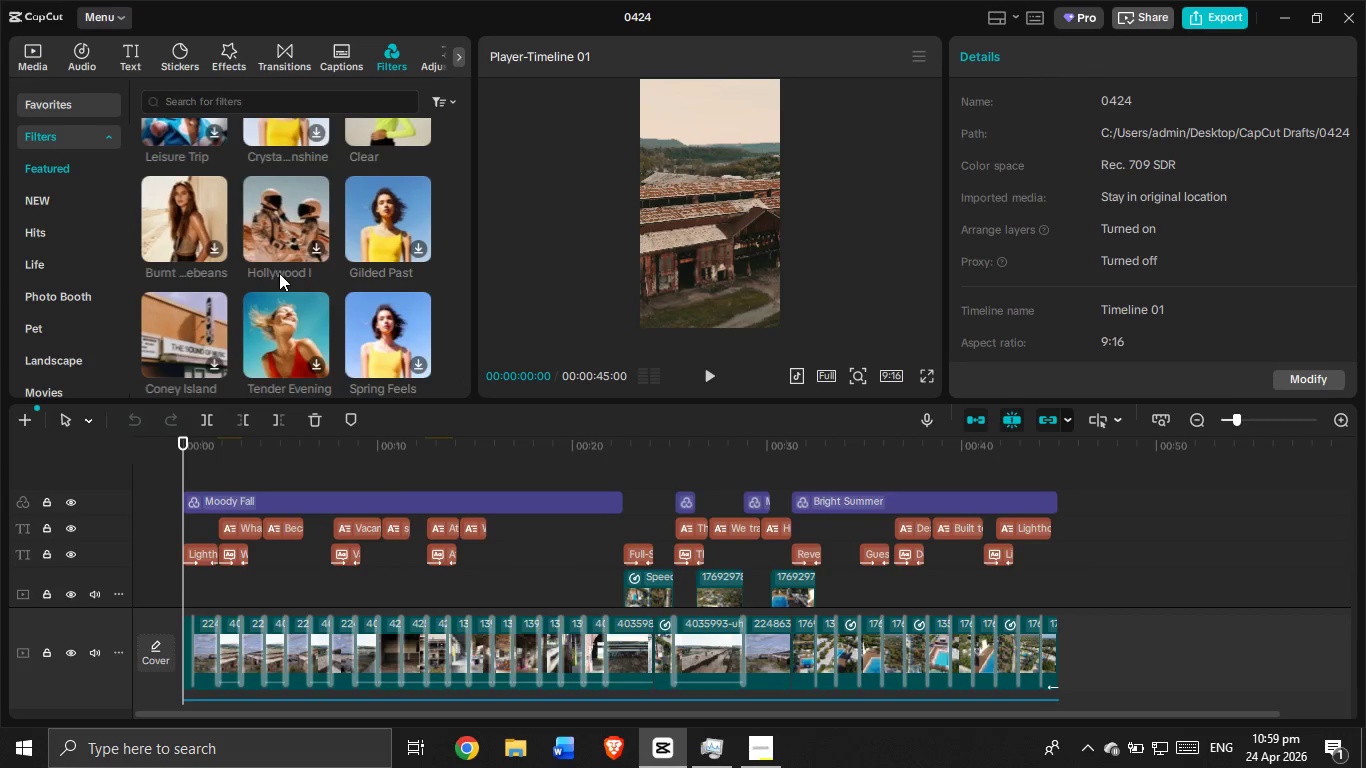 
scroll: coordinate [279, 273], scroll_direction: down, amount: 6.0
 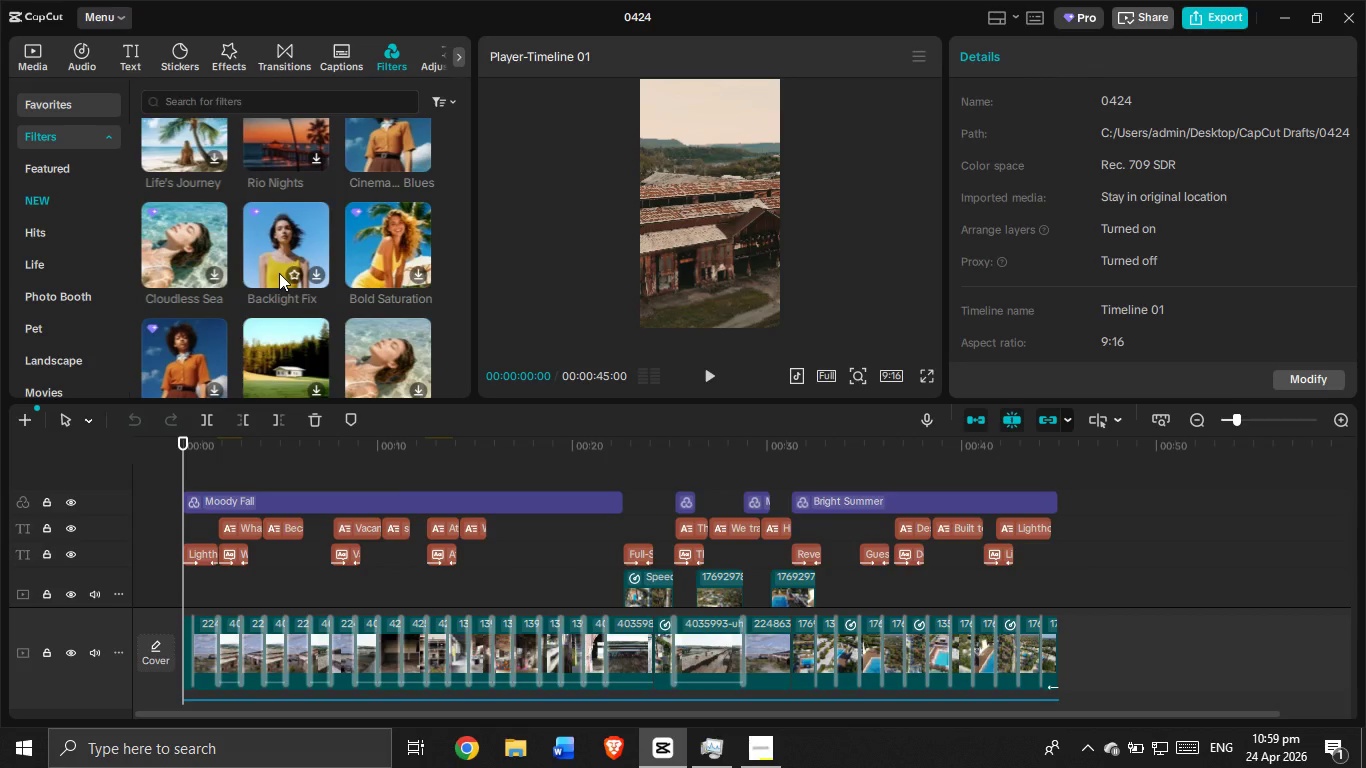 
wait(6.82)
 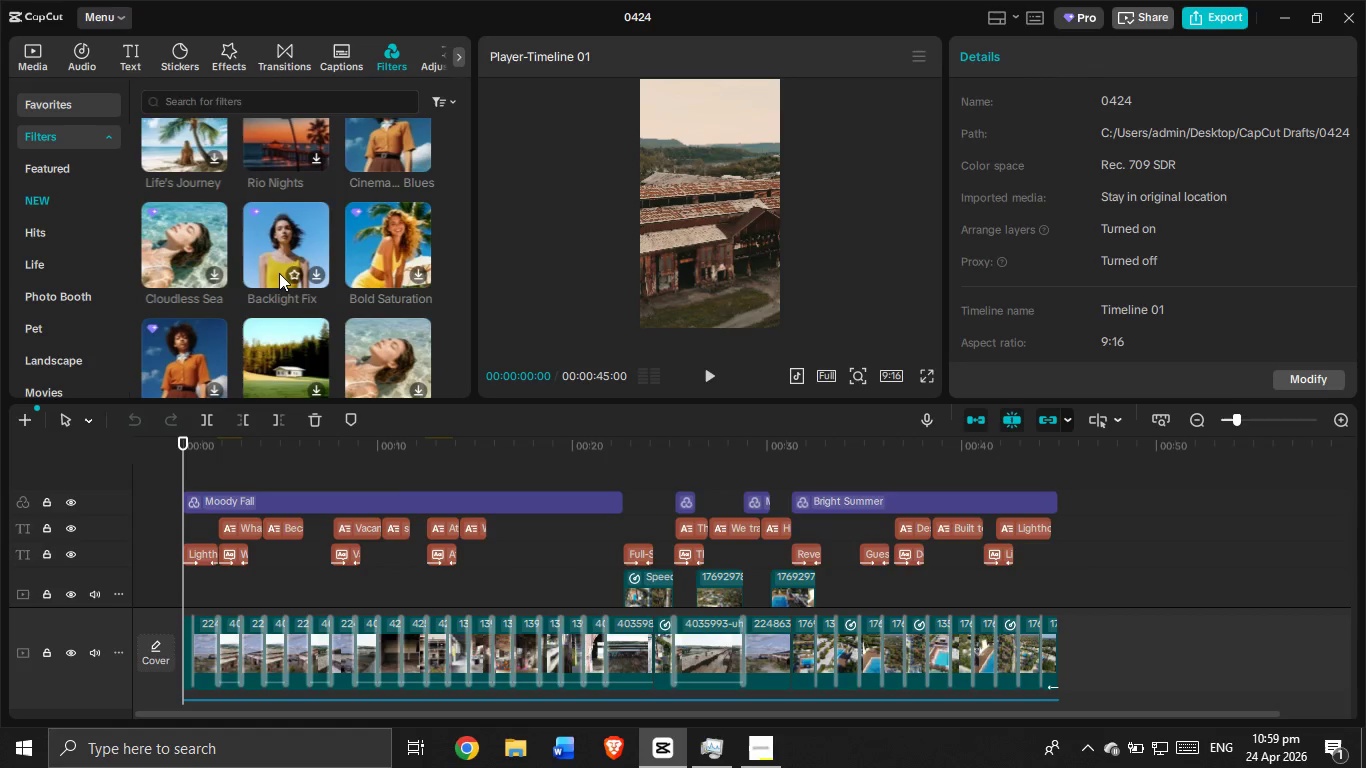 
scroll: coordinate [279, 273], scroll_direction: down, amount: 2.0
 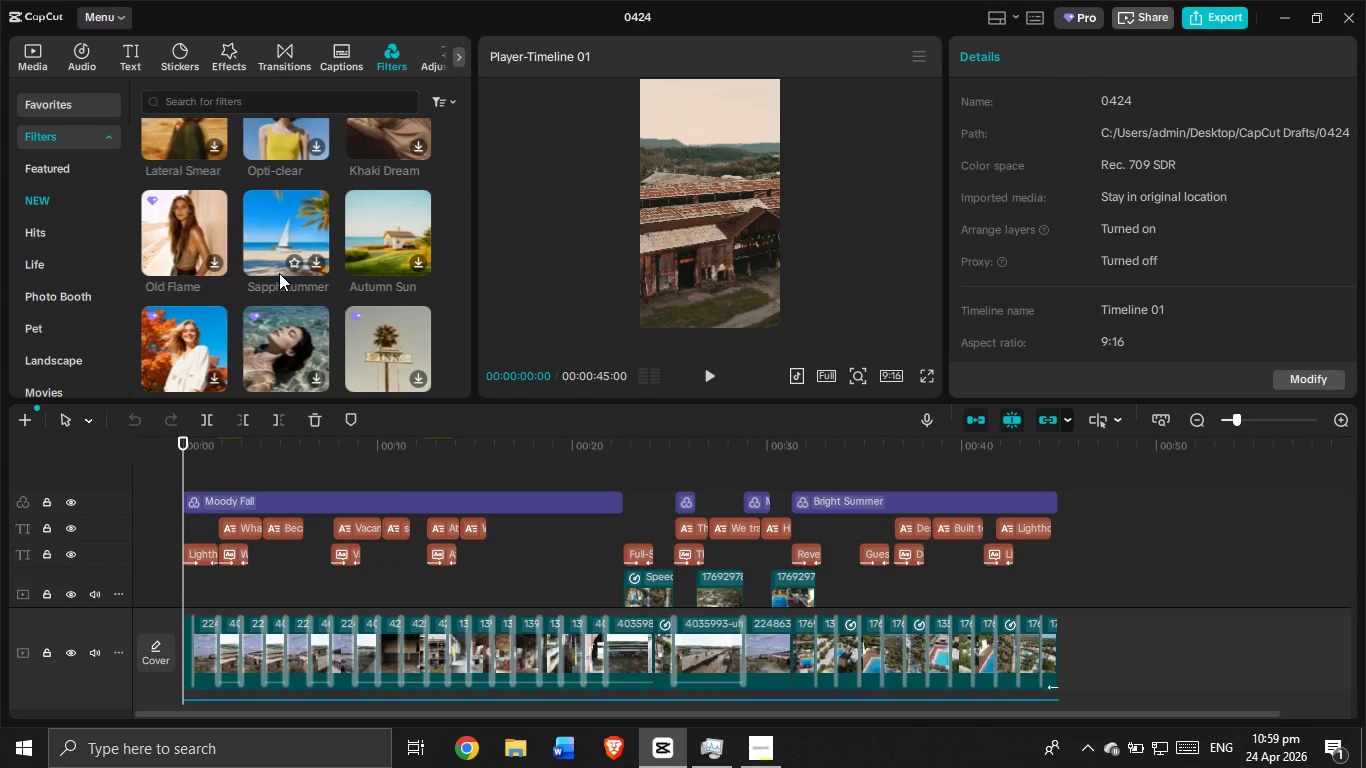 
wait(6.91)
 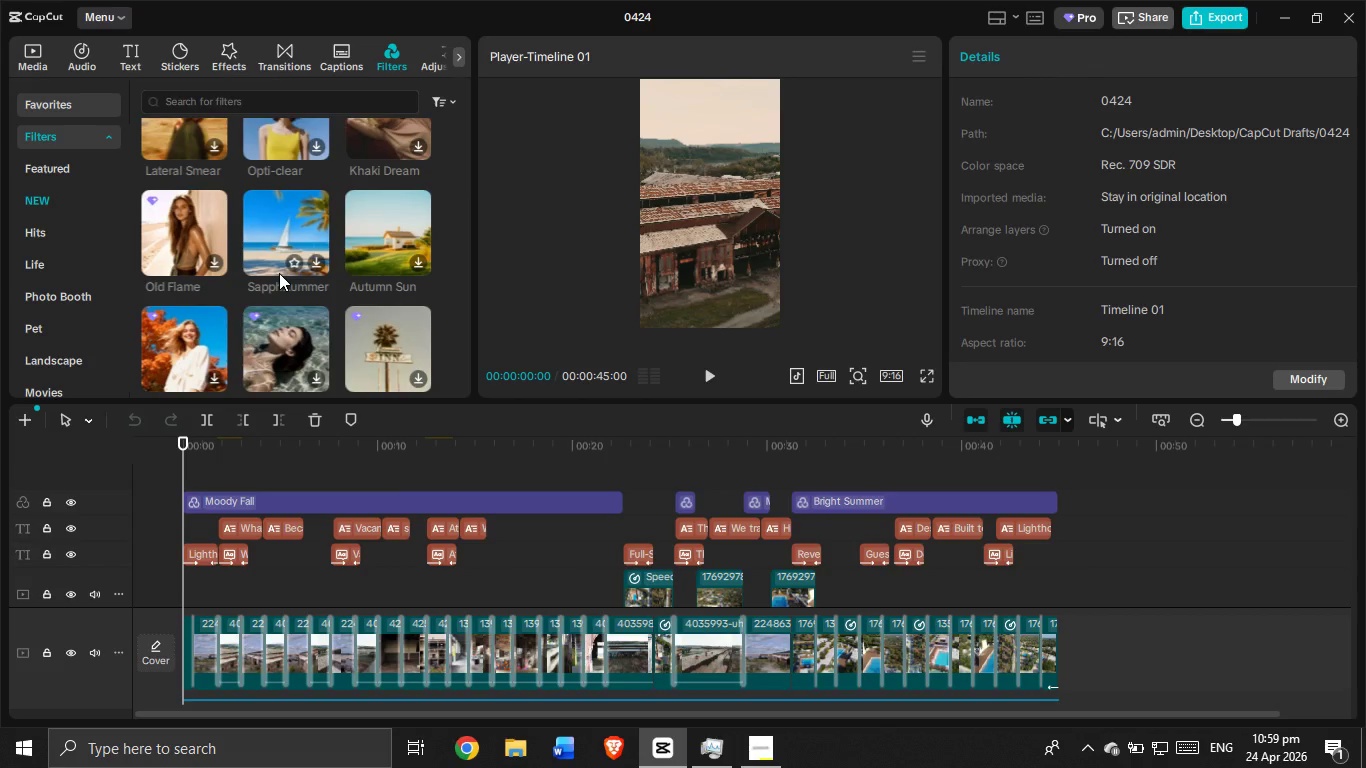 
scroll: coordinate [279, 273], scroll_direction: down, amount: 2.0
 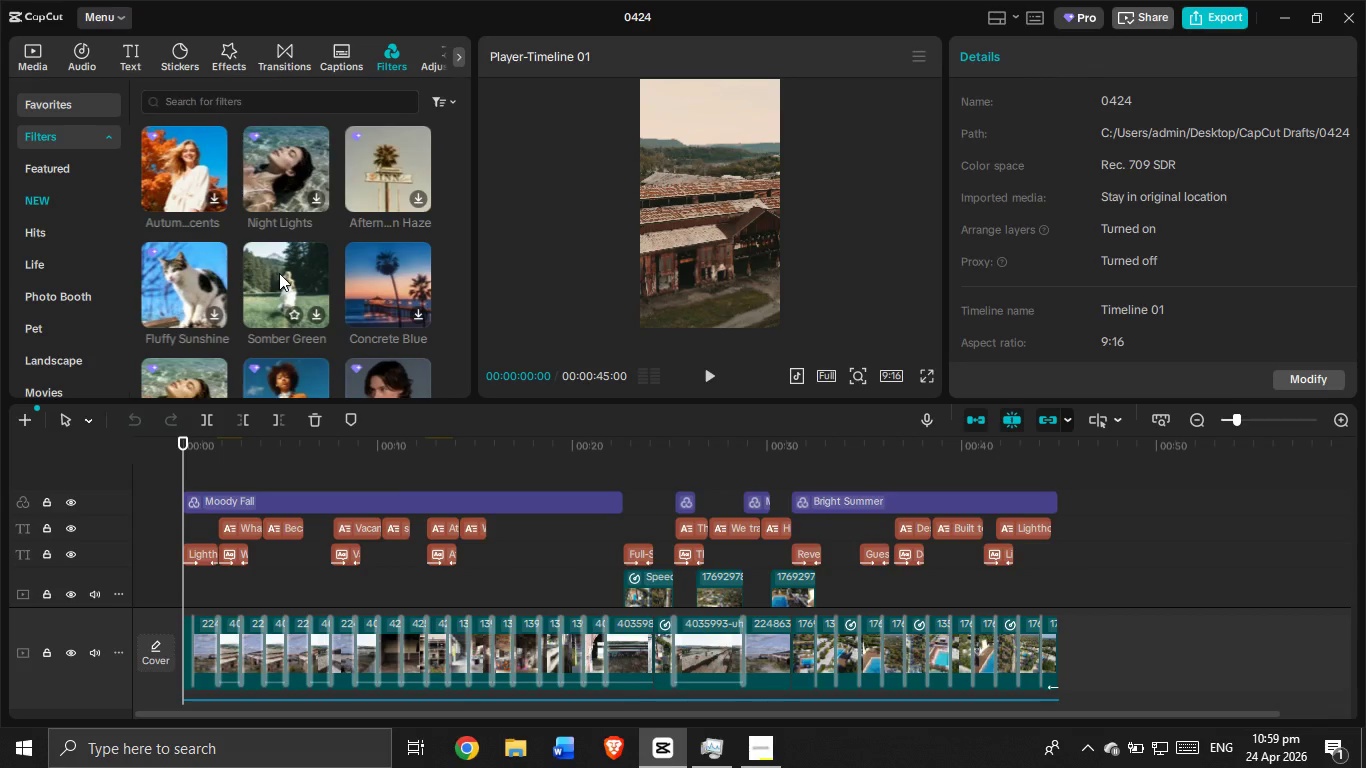 
wait(5.56)
 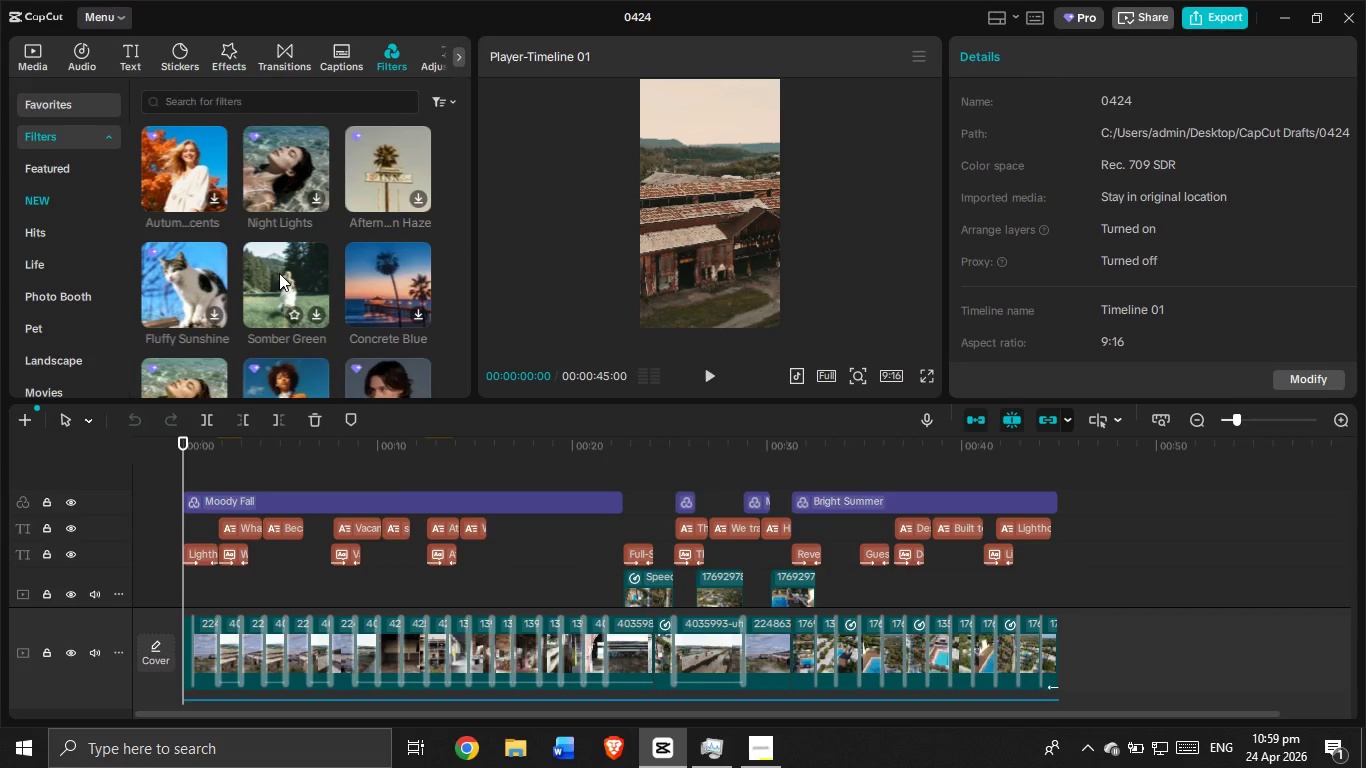 
scroll: coordinate [279, 273], scroll_direction: down, amount: 3.0
 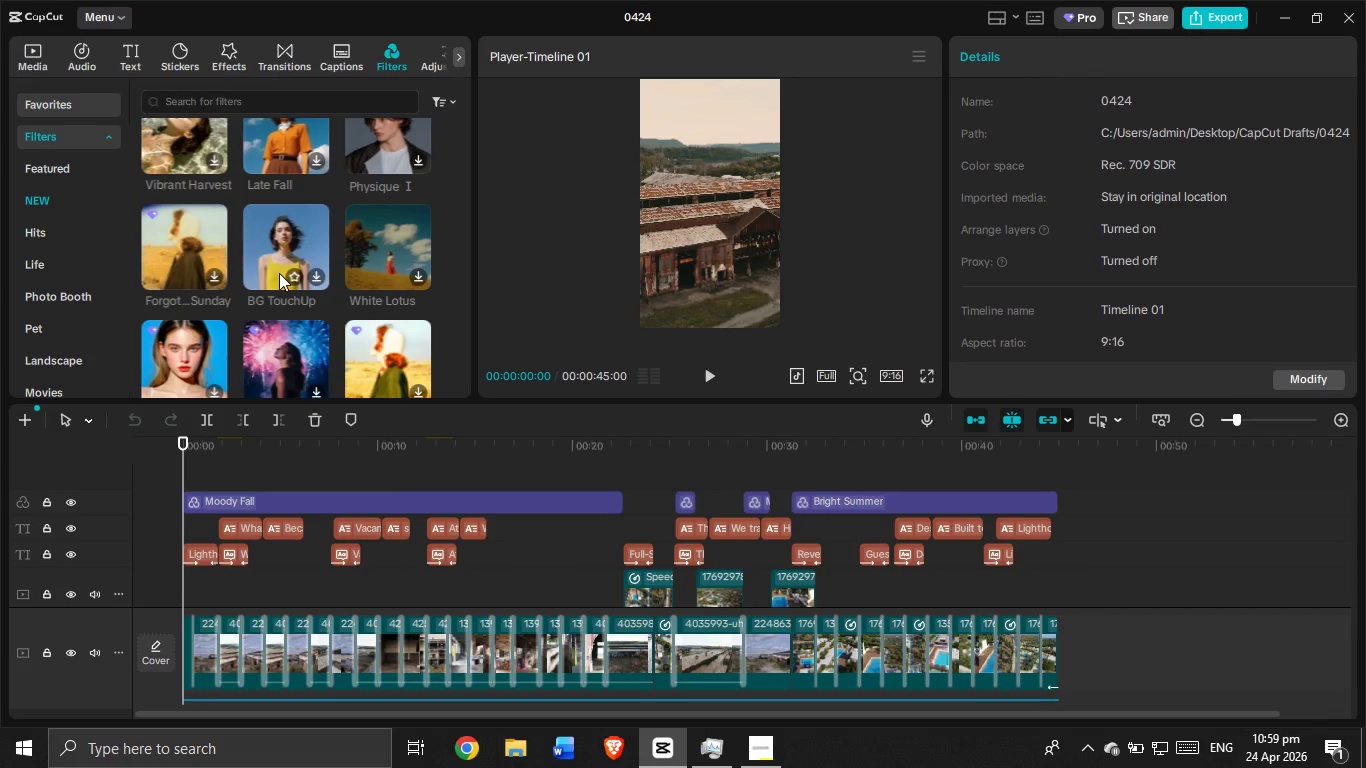 
wait(15.48)
 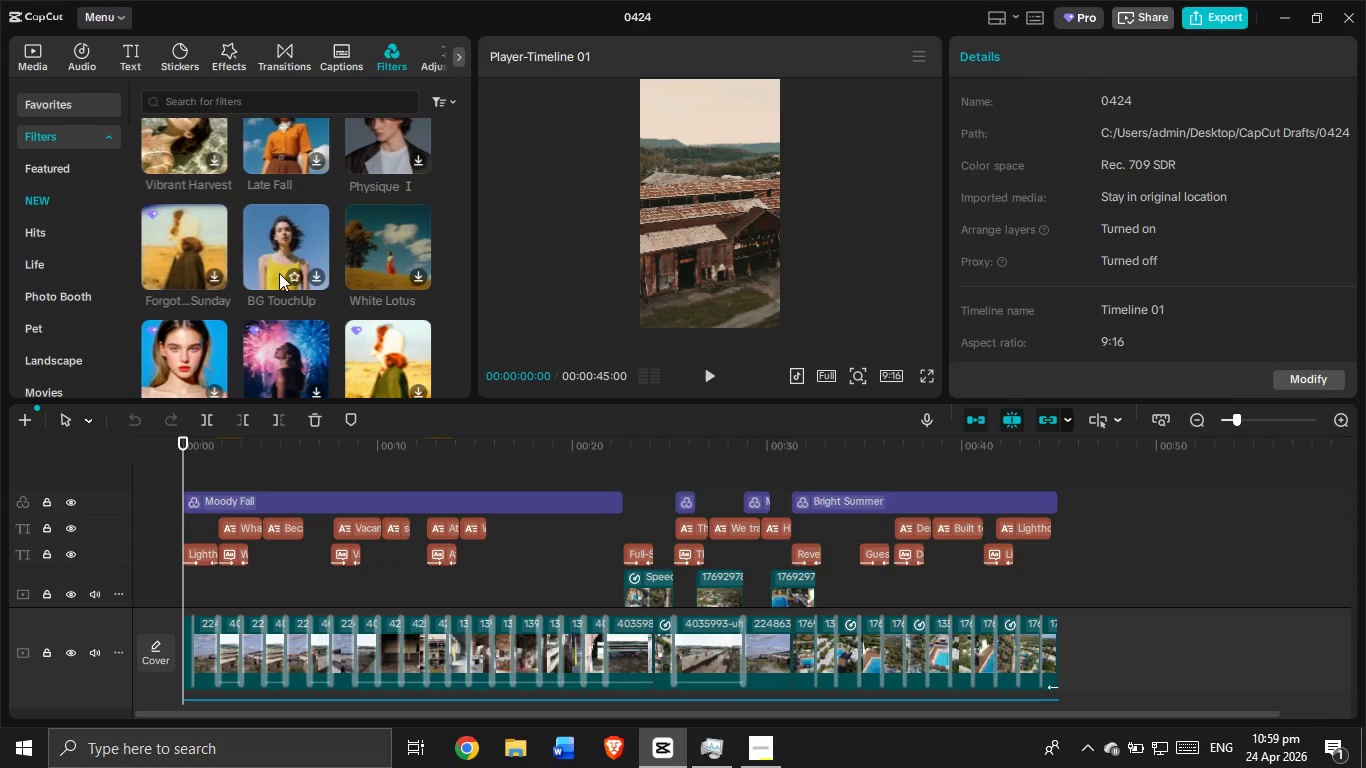 
scroll: coordinate [279, 273], scroll_direction: down, amount: 8.0
 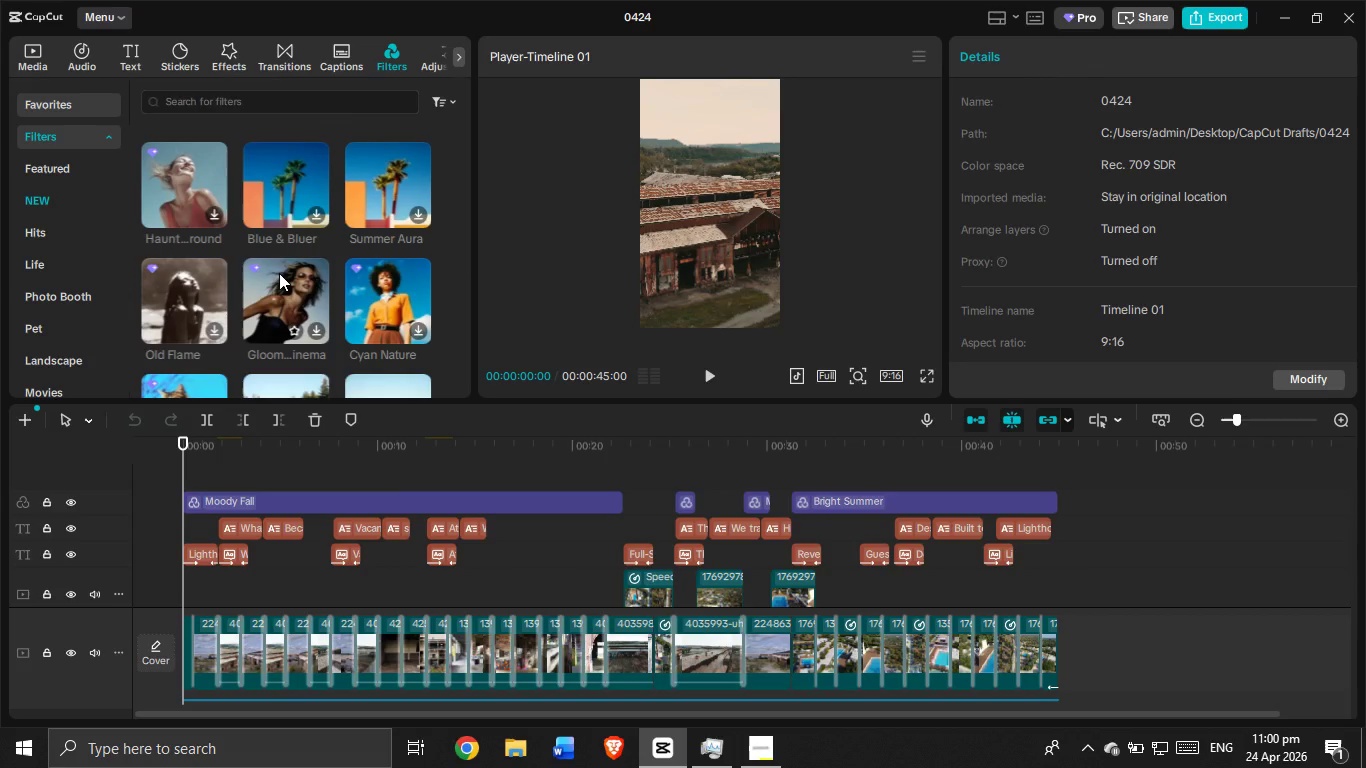 
scroll: coordinate [279, 273], scroll_direction: down, amount: 5.0
 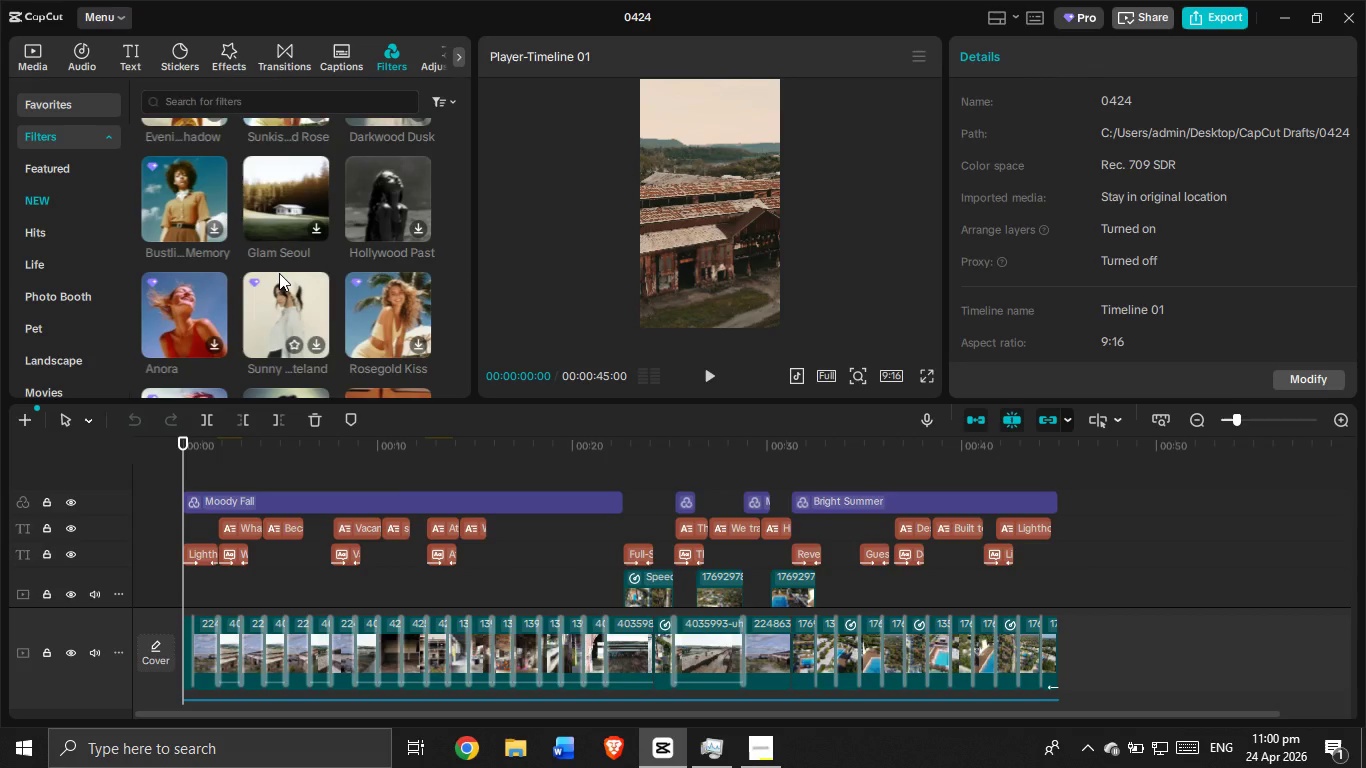 
wait(11.87)
 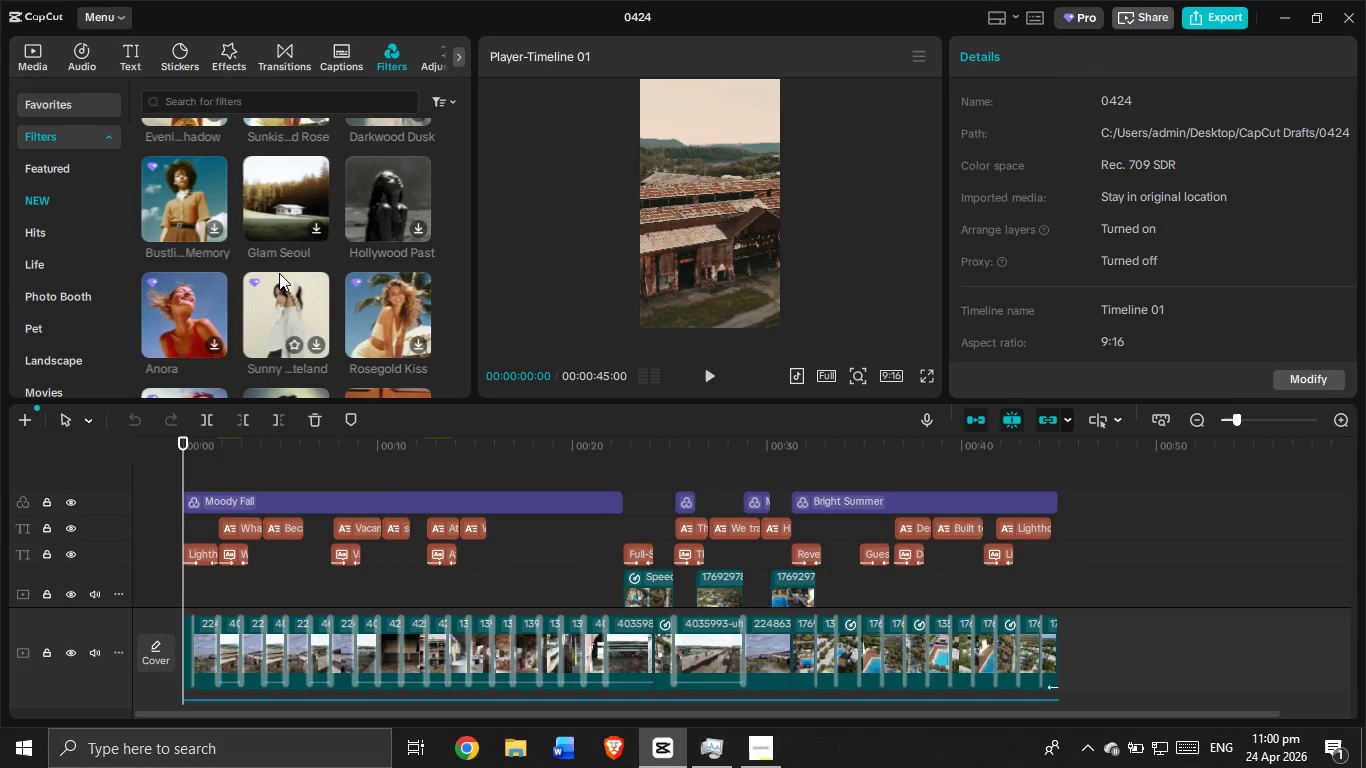 
scroll: coordinate [279, 273], scroll_direction: down, amount: 5.0
 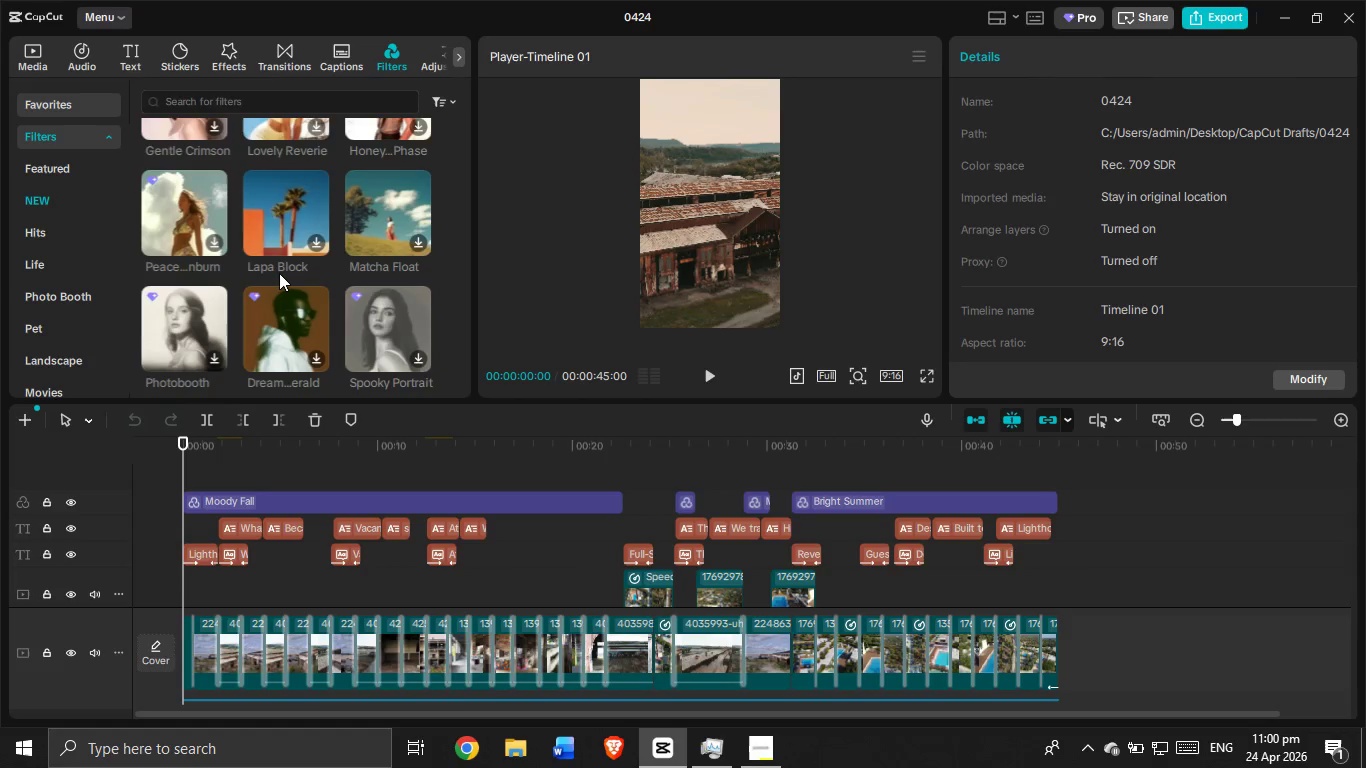 
wait(5.02)
 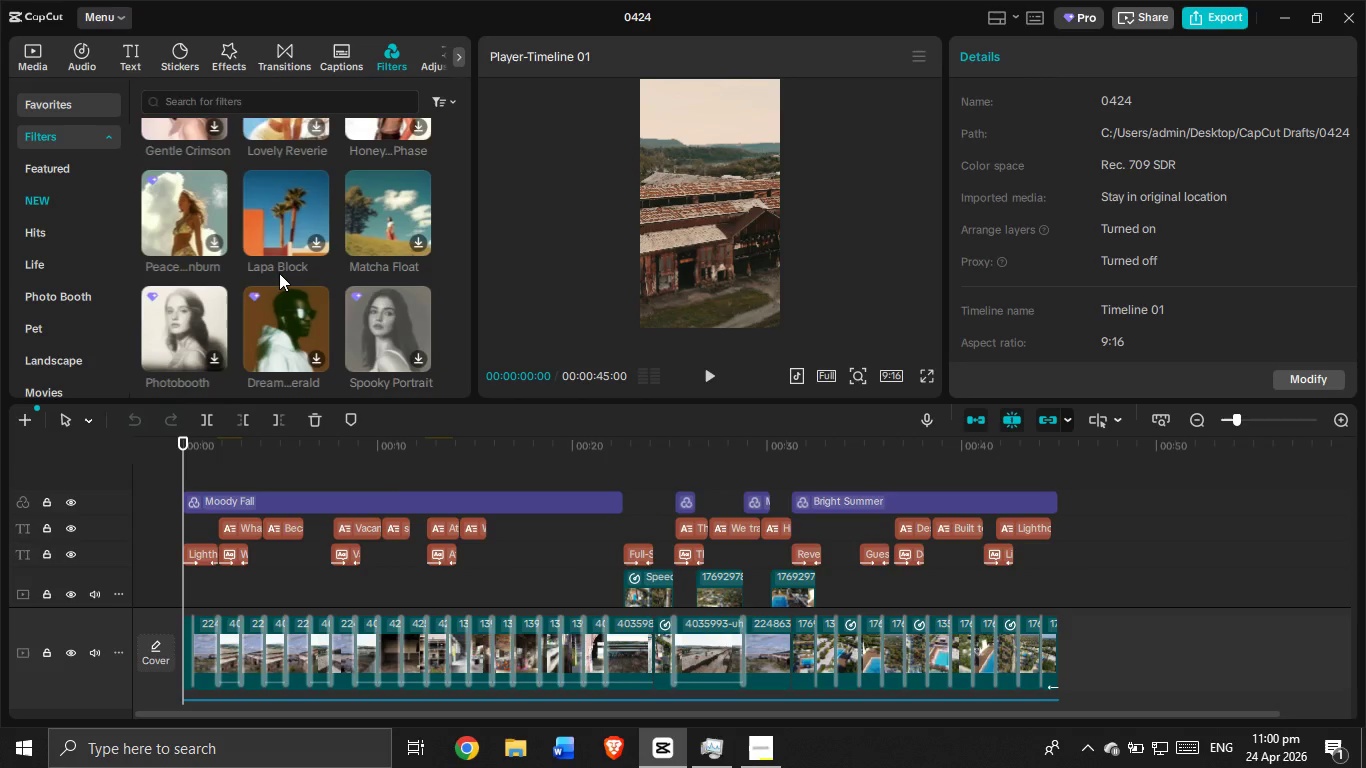 
scroll: coordinate [279, 273], scroll_direction: down, amount: 5.0
 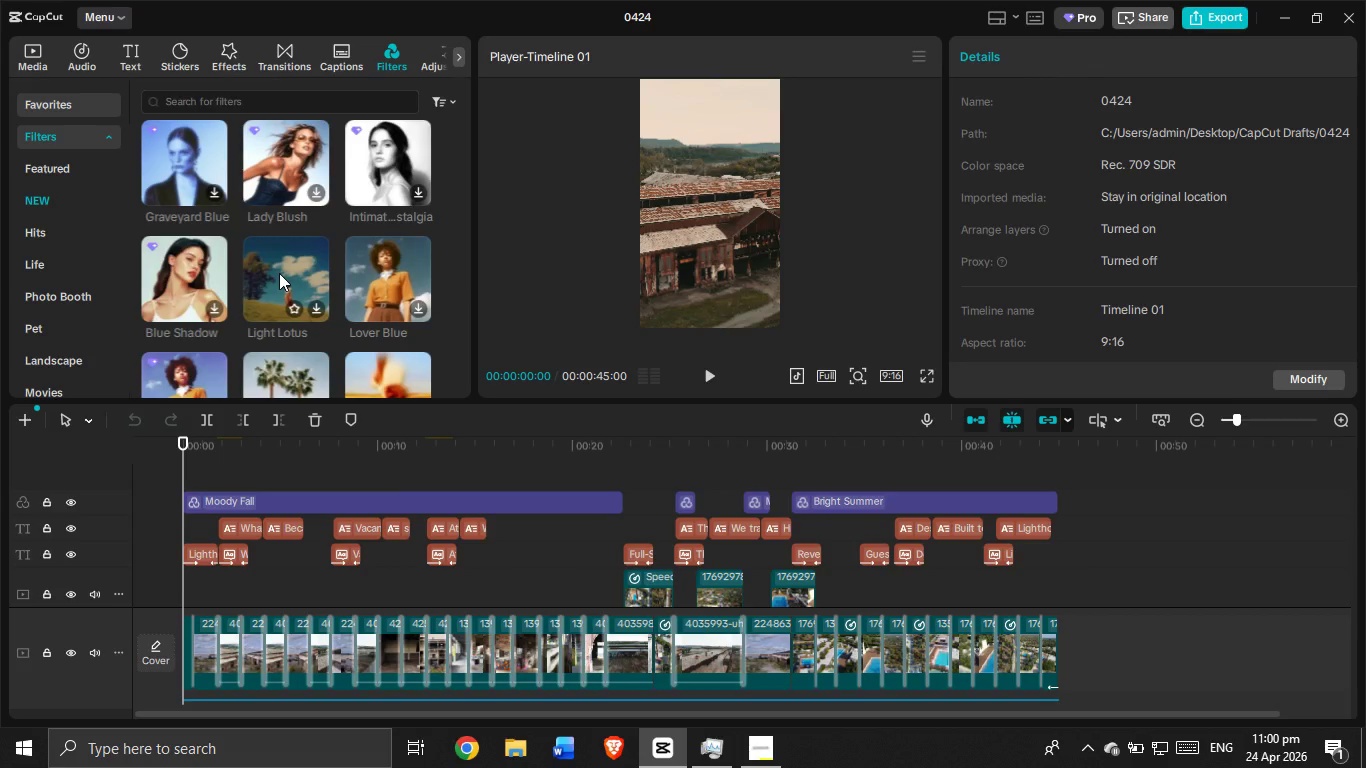 
wait(11.71)
 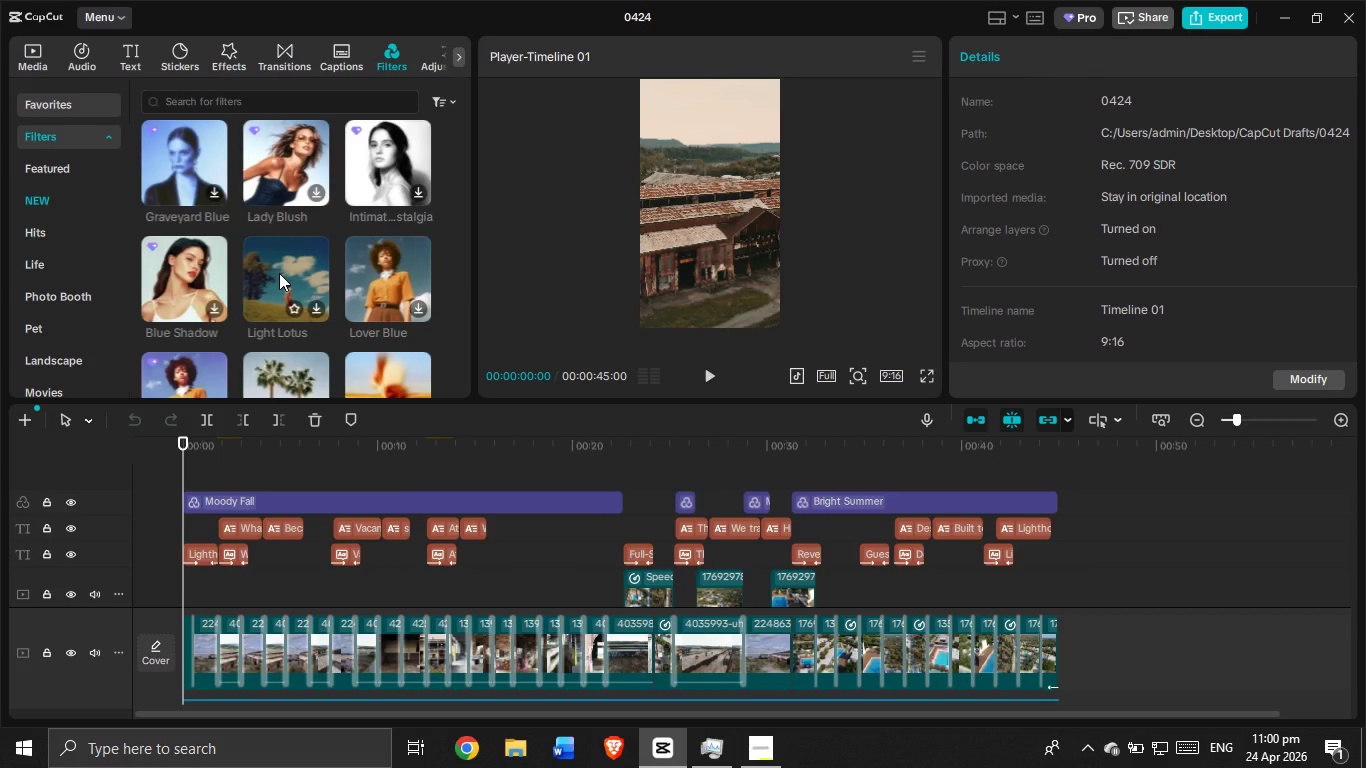 
scroll: coordinate [279, 273], scroll_direction: down, amount: 1.0
 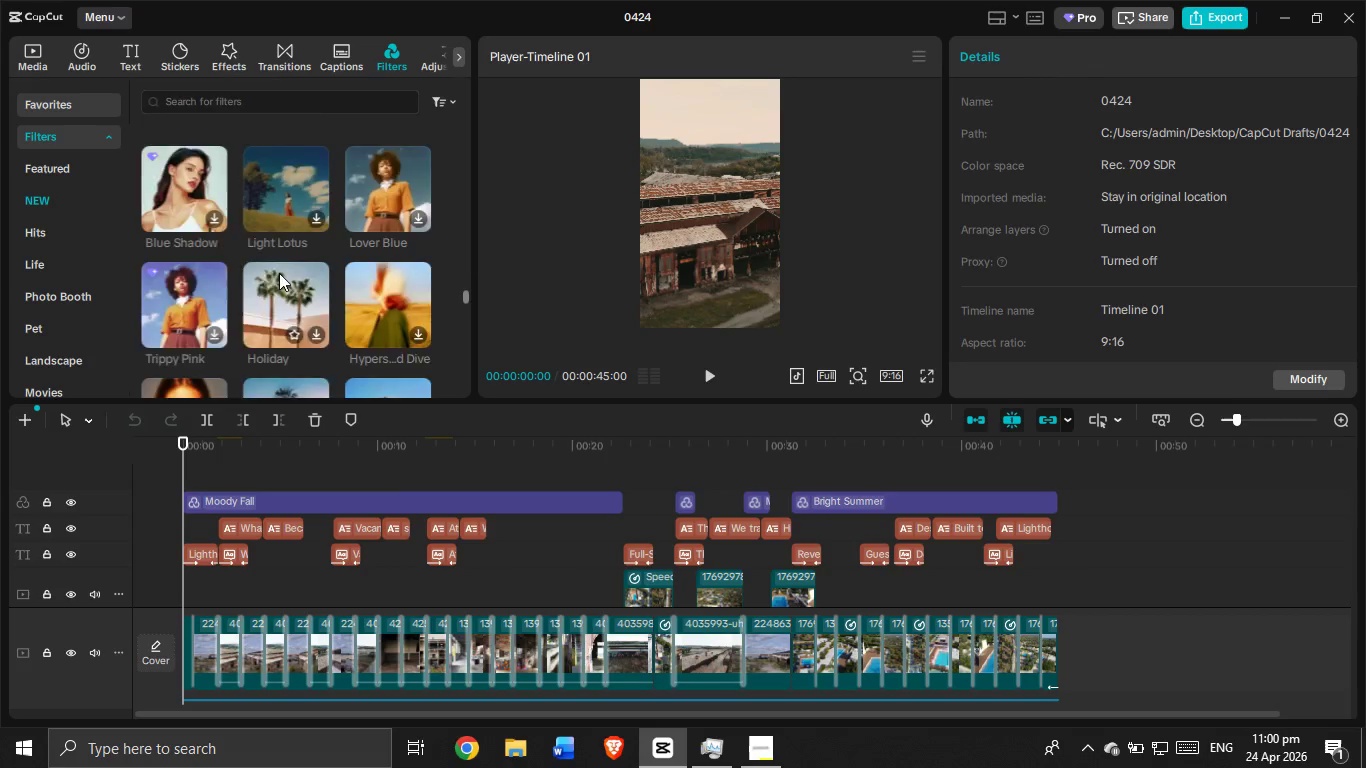 
scroll: coordinate [279, 273], scroll_direction: up, amount: 2.0
 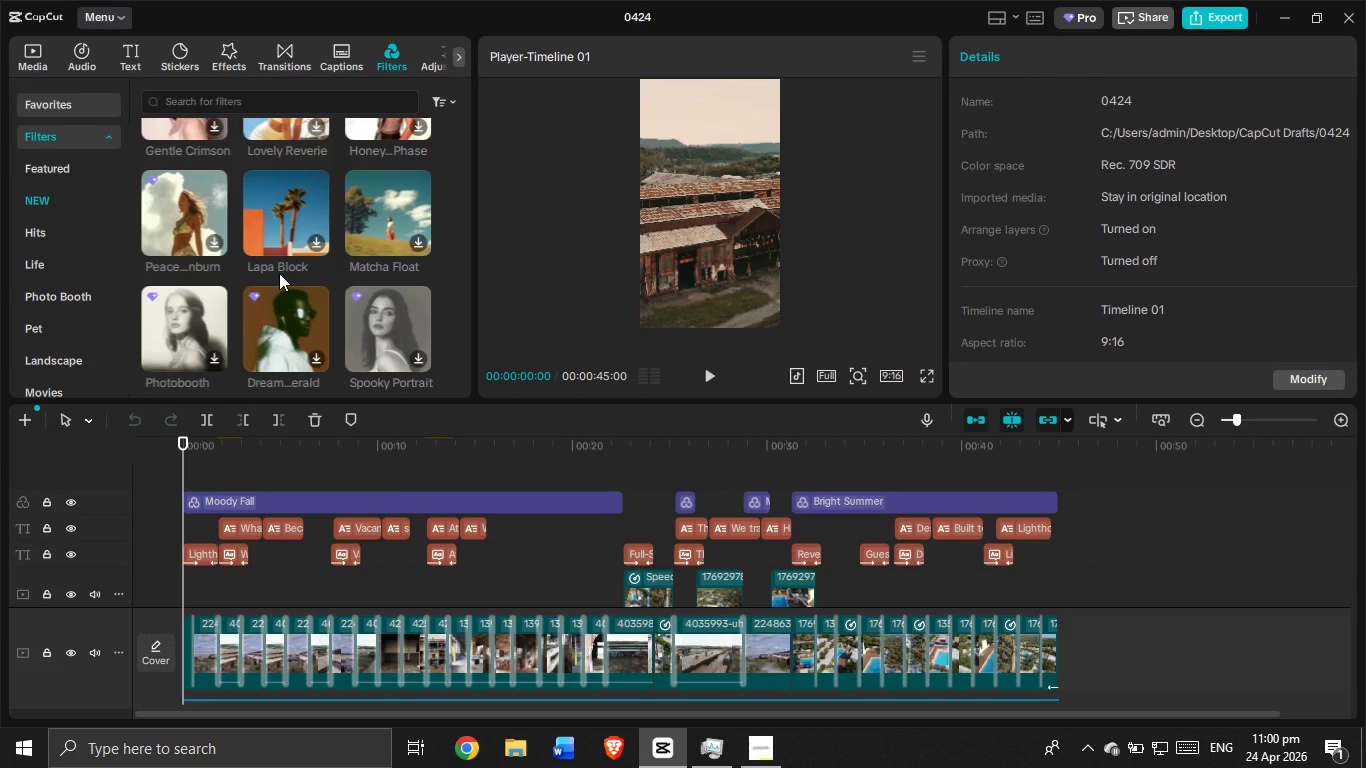 
wait(5.78)
 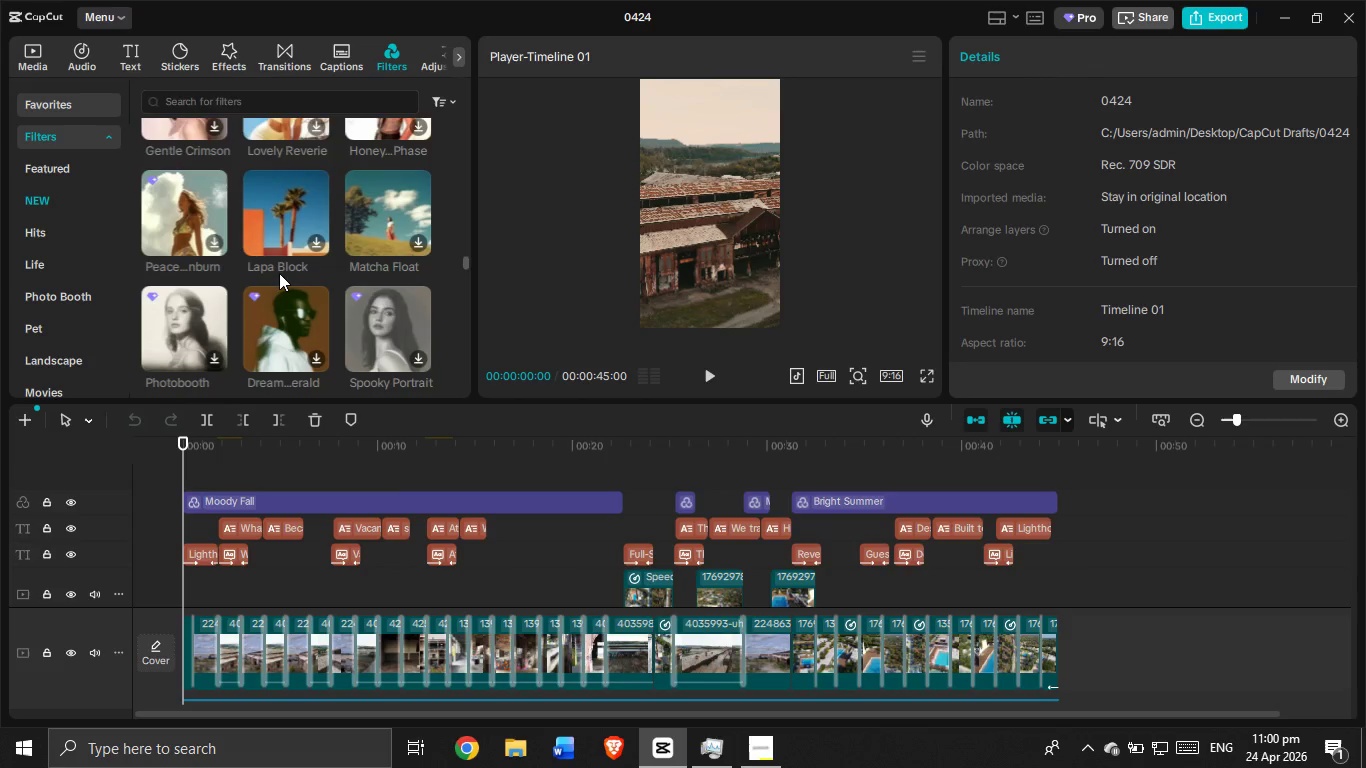 
scroll: coordinate [279, 273], scroll_direction: up, amount: 3.0
 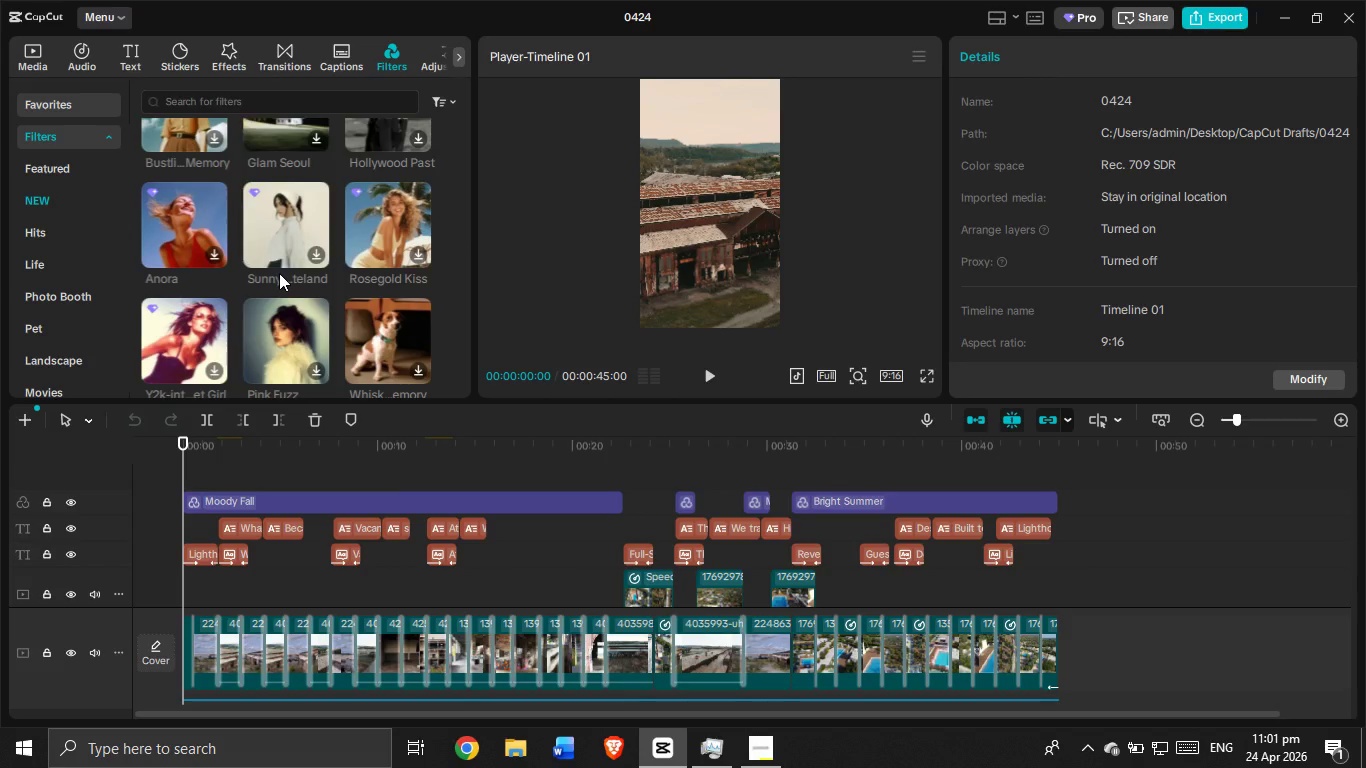 
wait(9.73)
 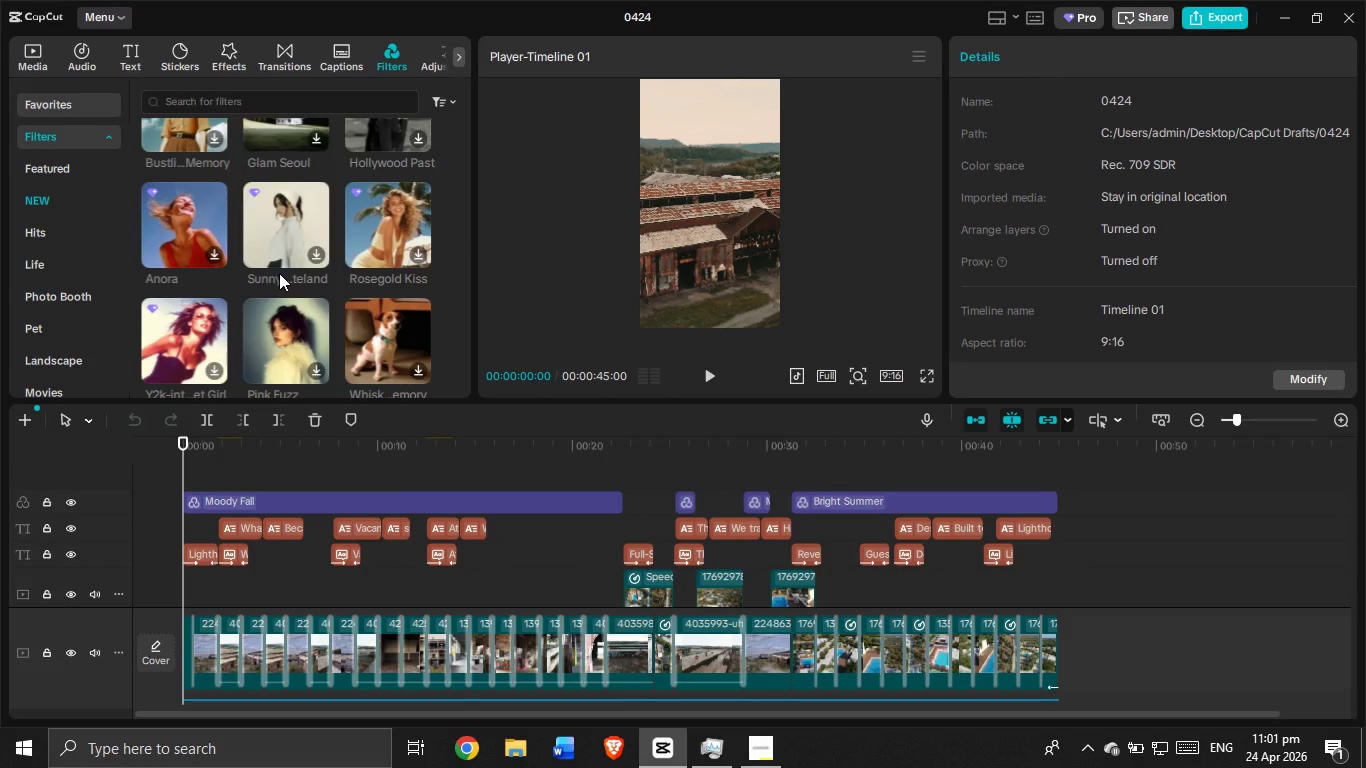 
scroll: coordinate [279, 273], scroll_direction: up, amount: 3.0
 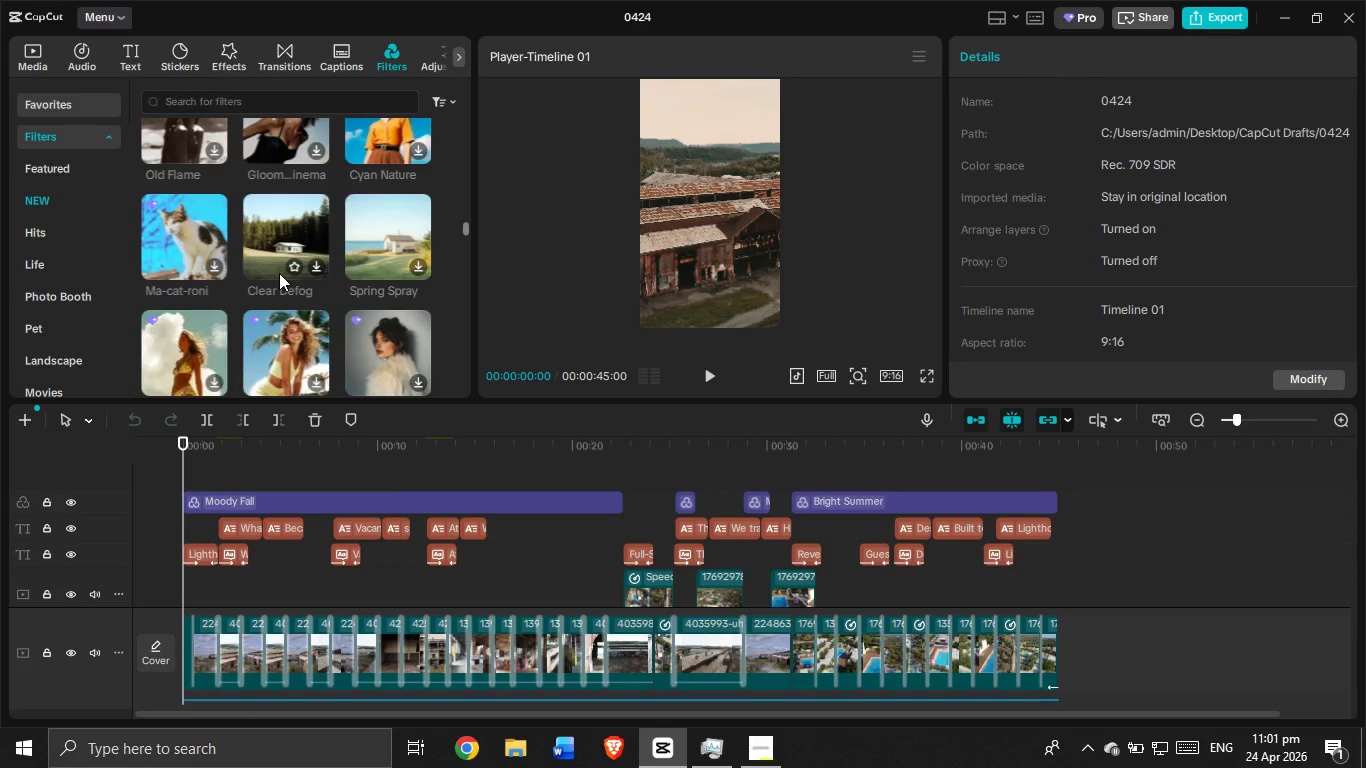 
scroll: coordinate [279, 273], scroll_direction: none, amount: 0.0
 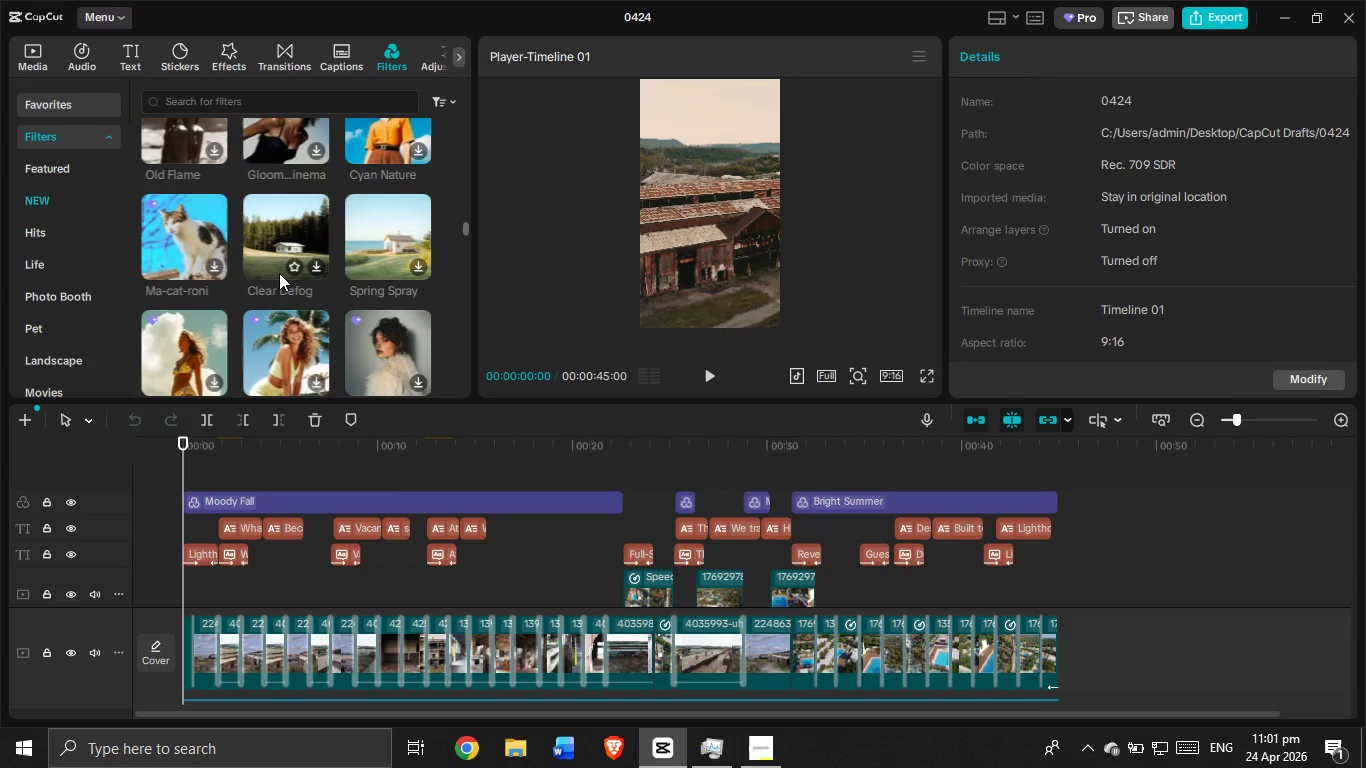 
scroll: coordinate [279, 273], scroll_direction: down, amount: 8.0
 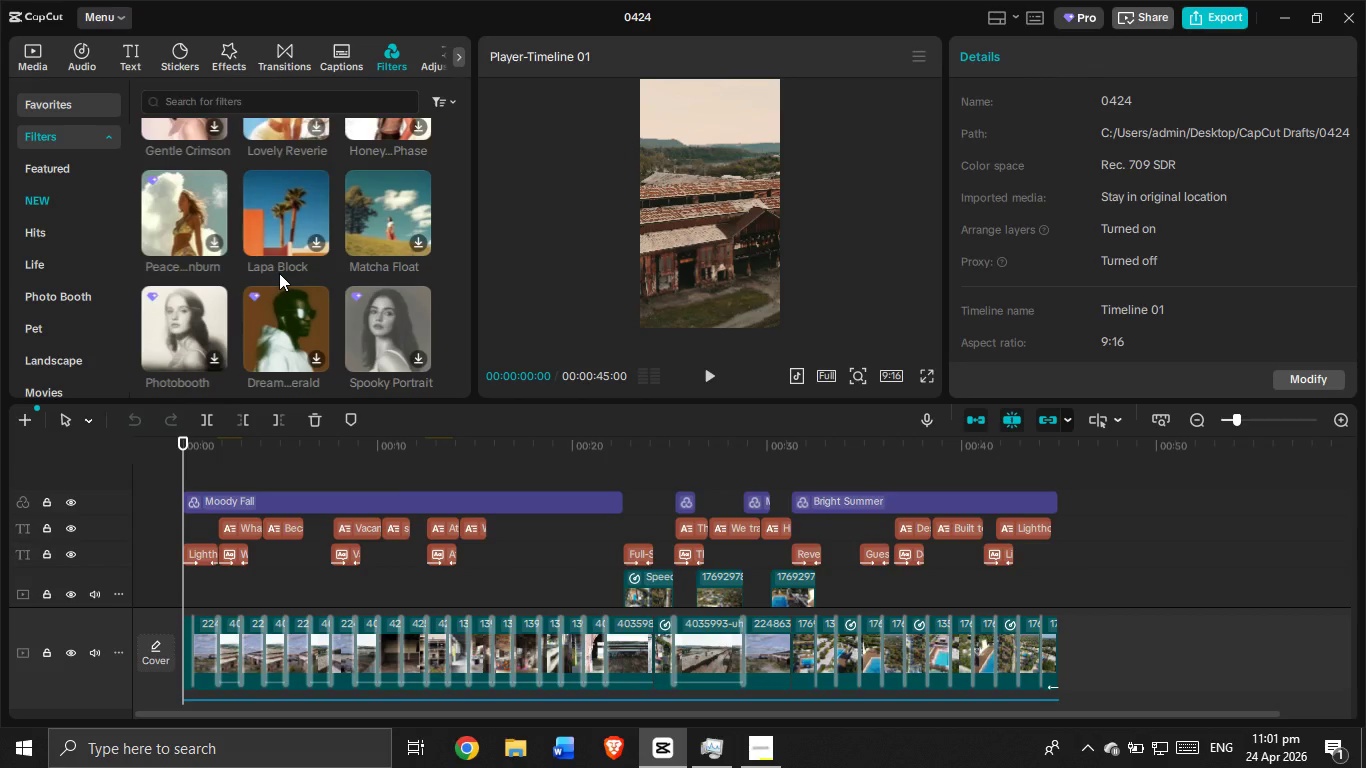 
scroll: coordinate [279, 273], scroll_direction: down, amount: 1.0
 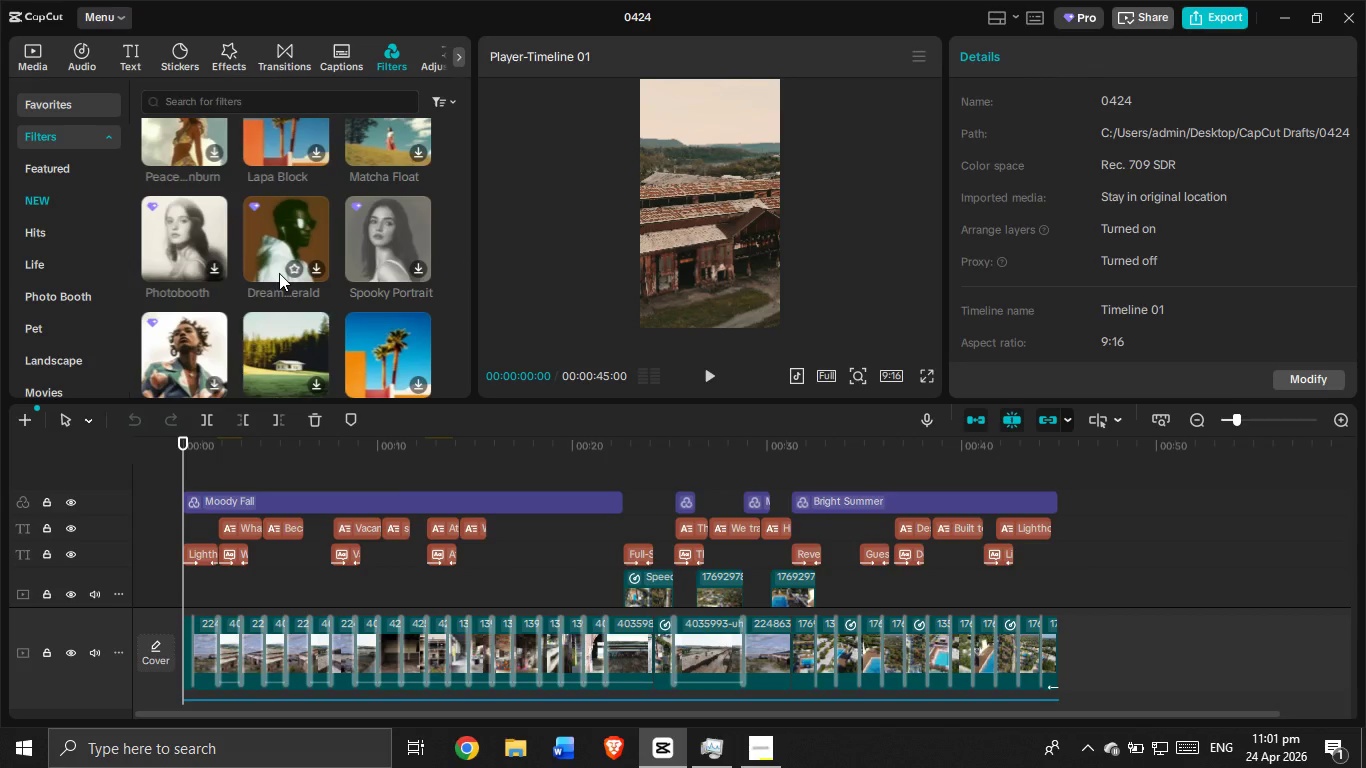 
scroll: coordinate [279, 273], scroll_direction: up, amount: 5.0
 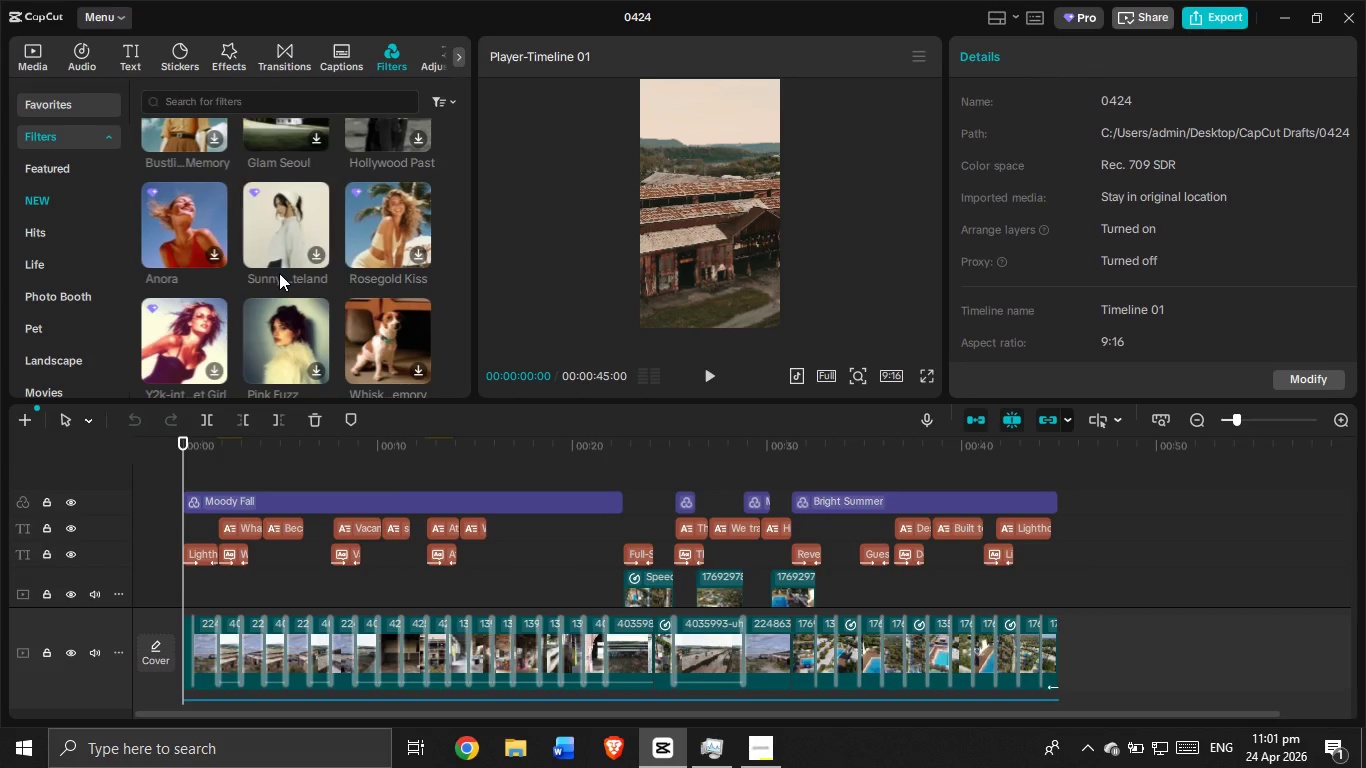 
scroll: coordinate [279, 273], scroll_direction: down, amount: 7.0
 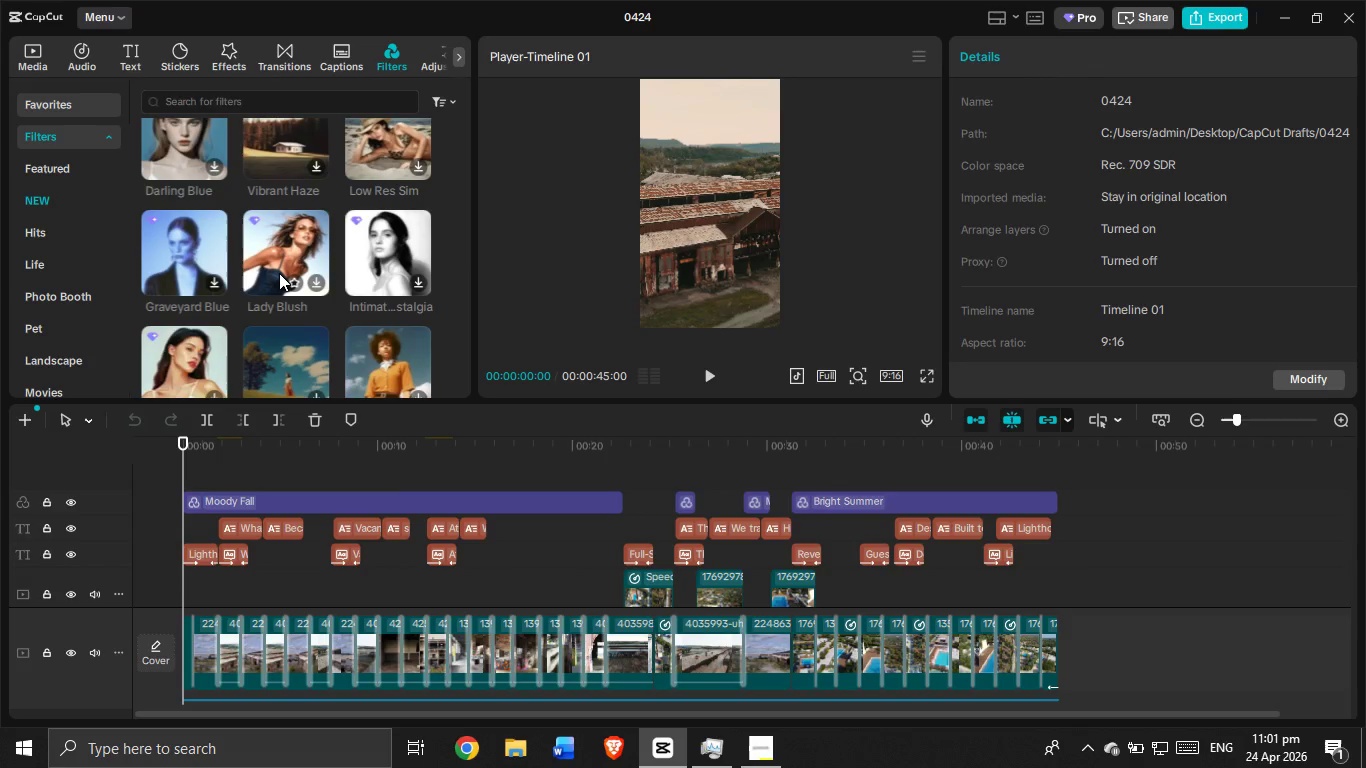 
wait(7.13)
 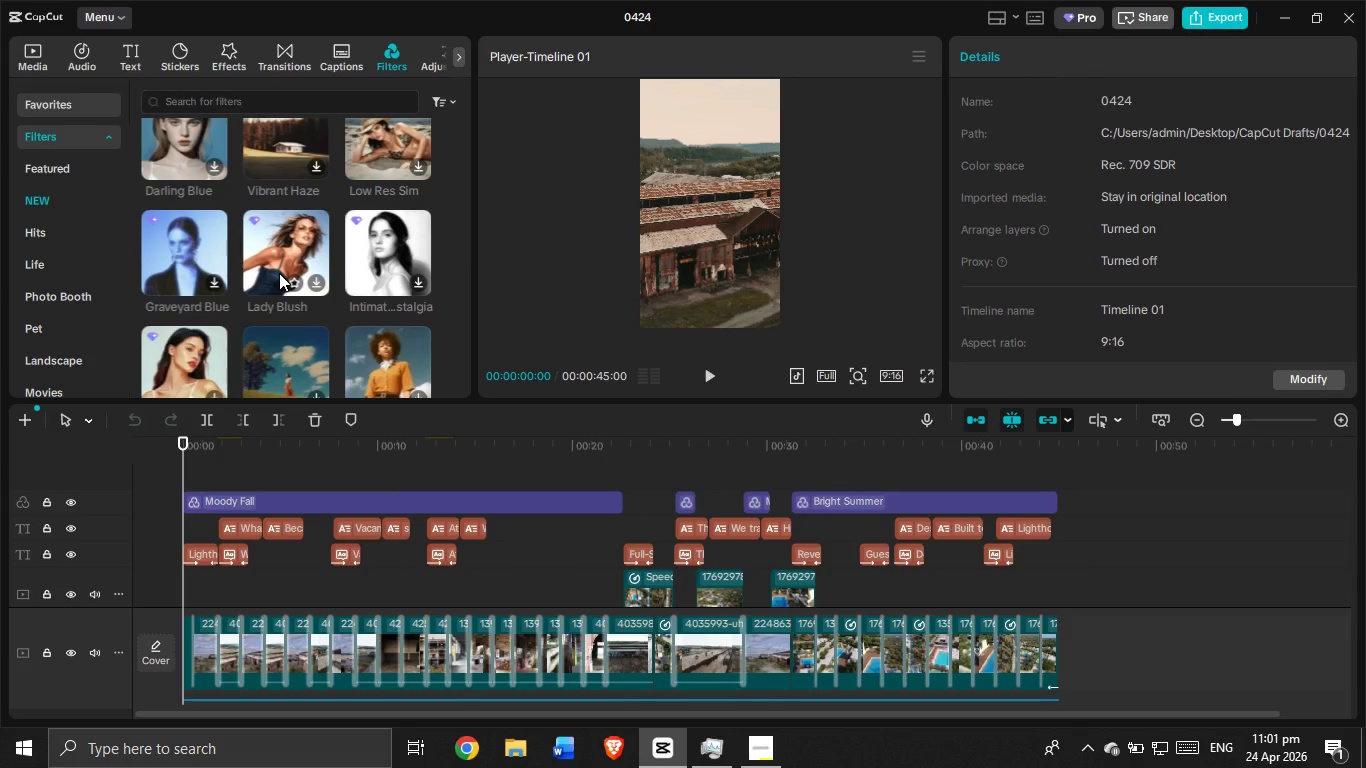 
scroll: coordinate [279, 273], scroll_direction: up, amount: 5.0
 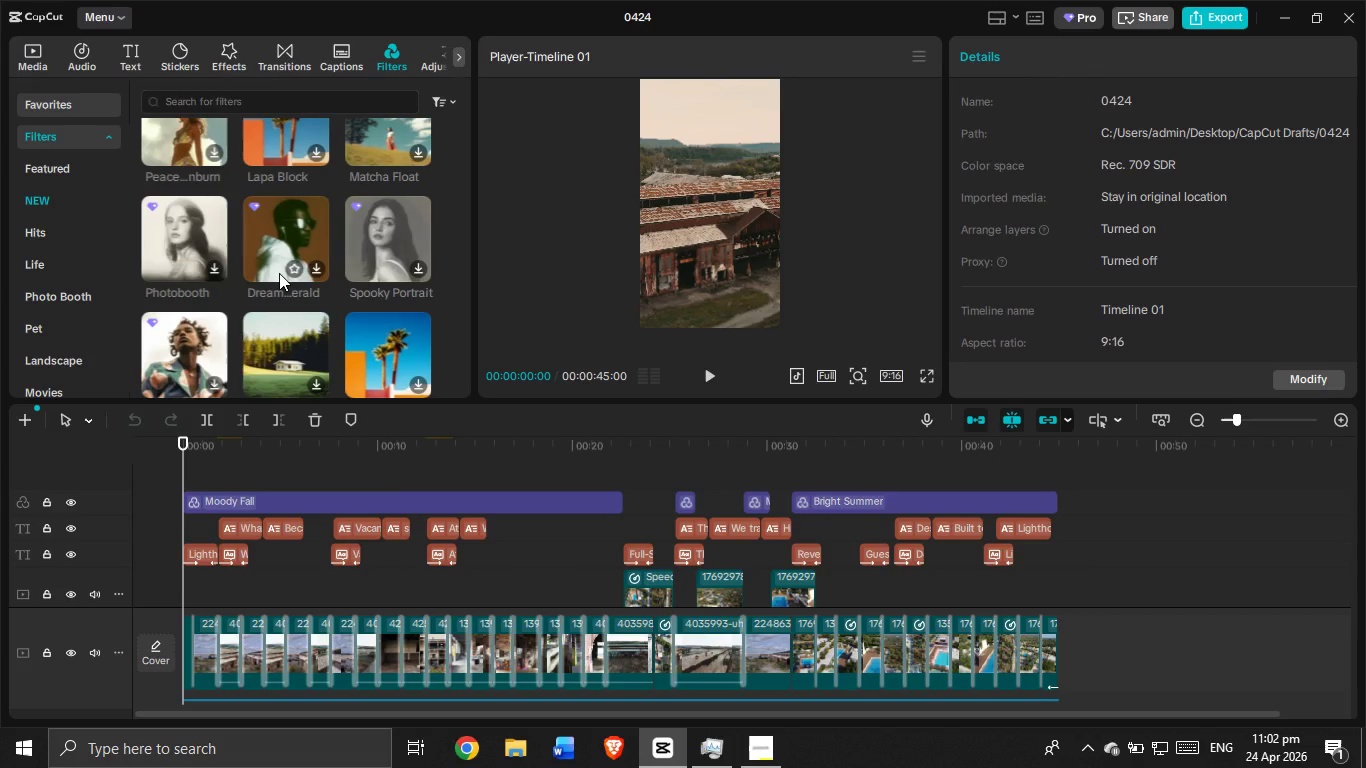 
wait(7.84)
 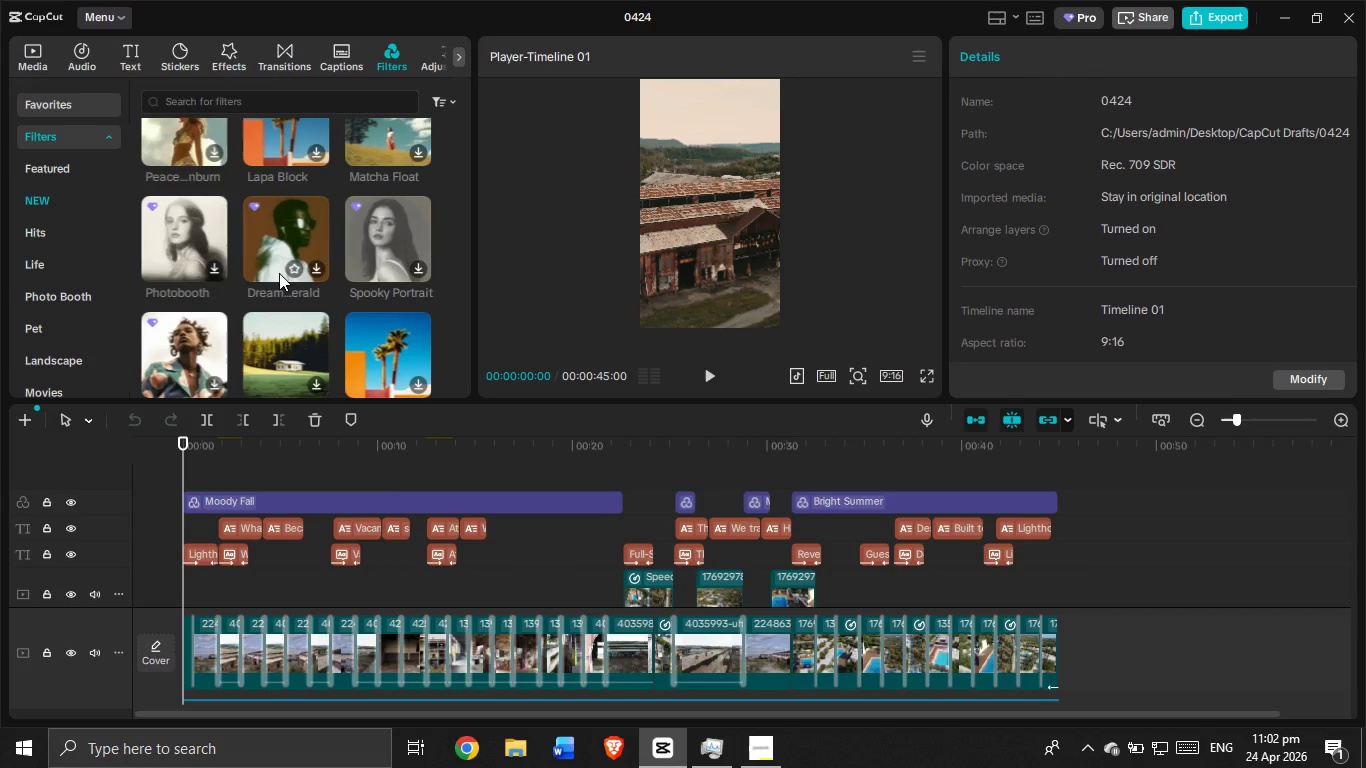 
scroll: coordinate [279, 273], scroll_direction: up, amount: 5.0
 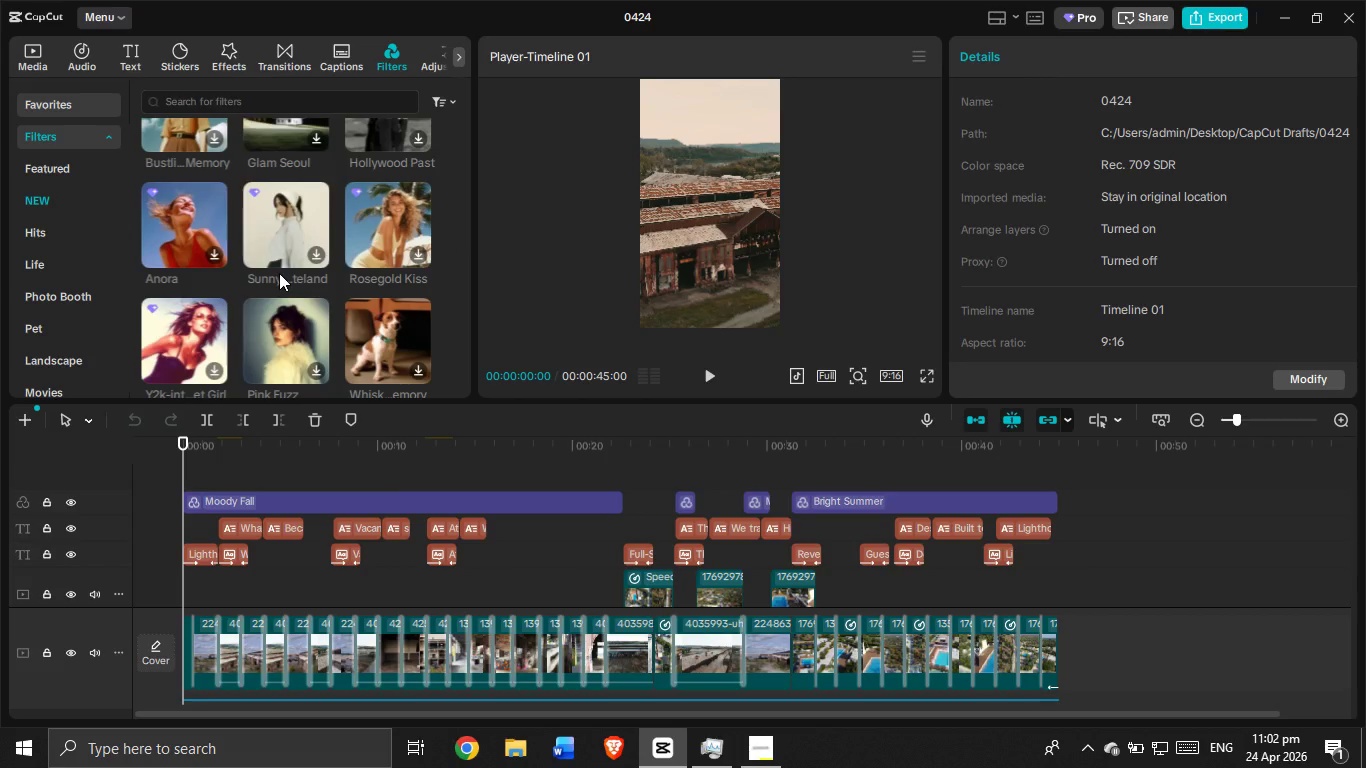 
wait(5.41)
 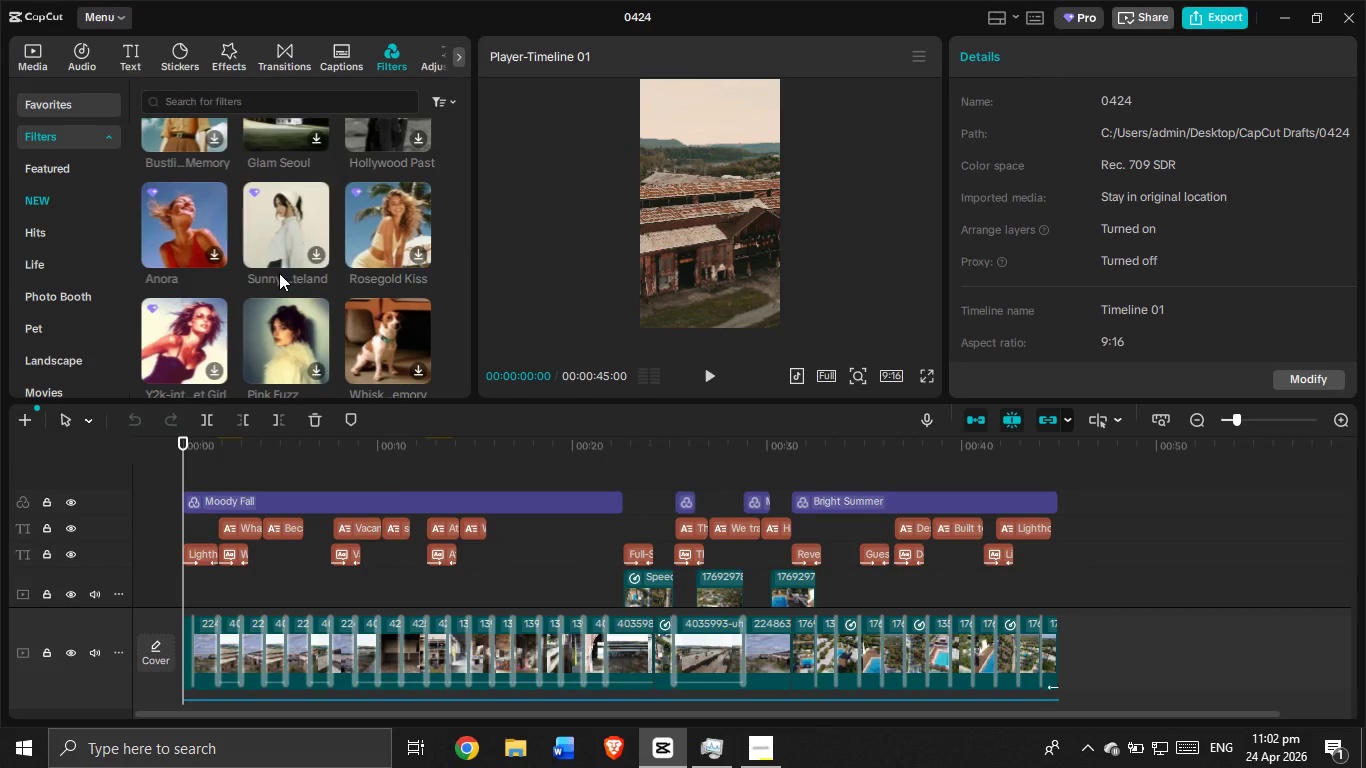 
scroll: coordinate [279, 273], scroll_direction: up, amount: 13.0
 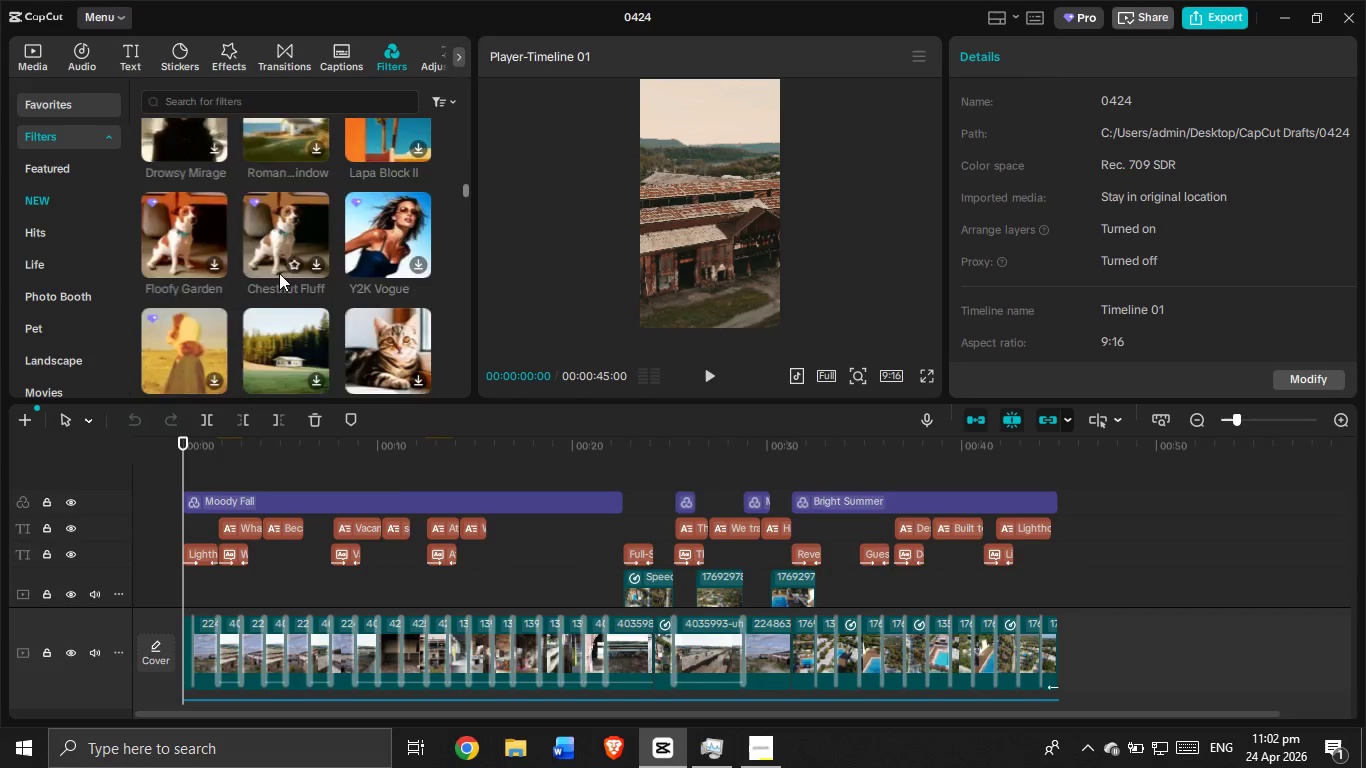 
scroll: coordinate [204, 105], scroll_direction: down, amount: 6.0